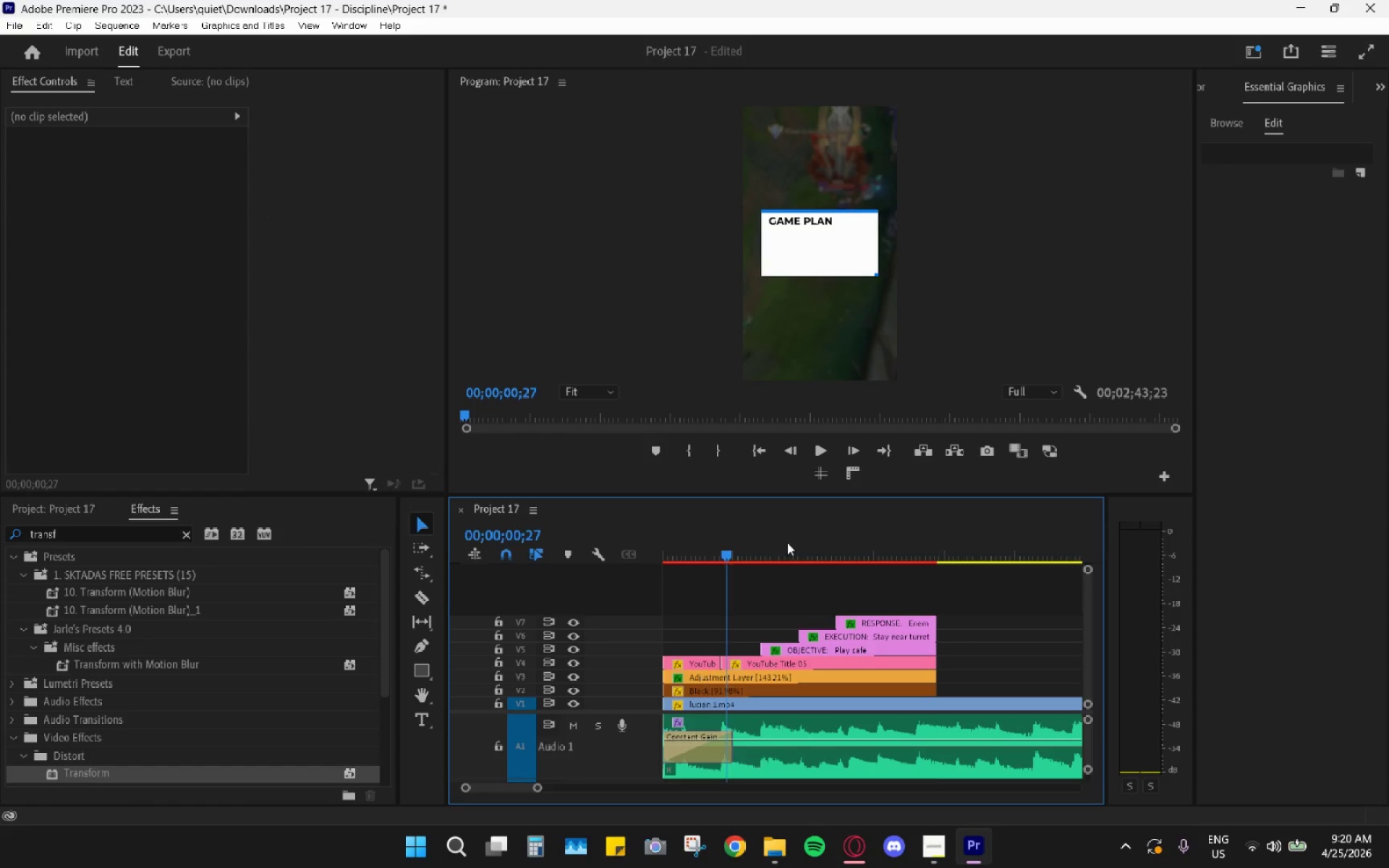 
left_click_drag(start_coordinate=[762, 536], to_coordinate=[650, 526])
 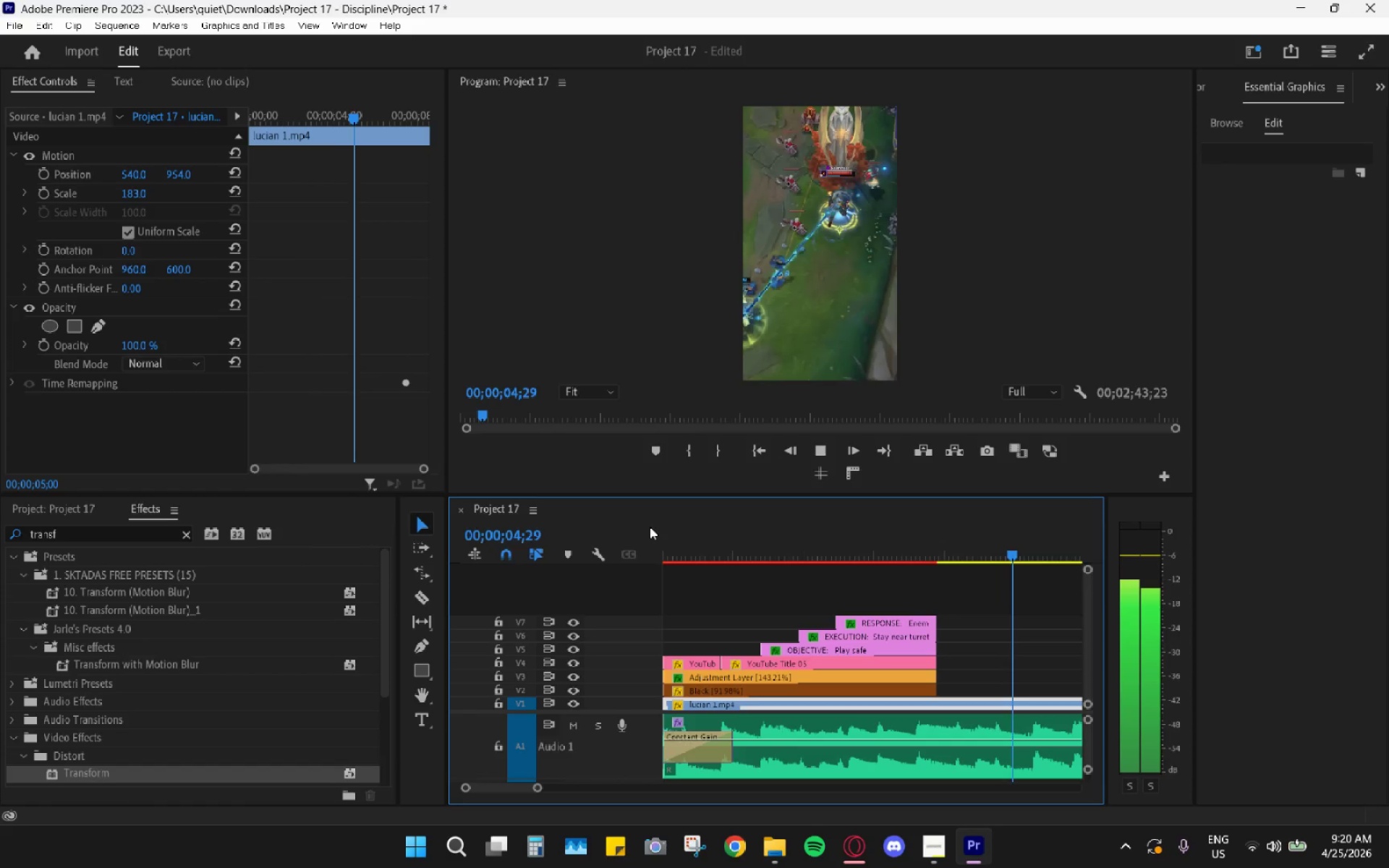 
wait(10.22)
 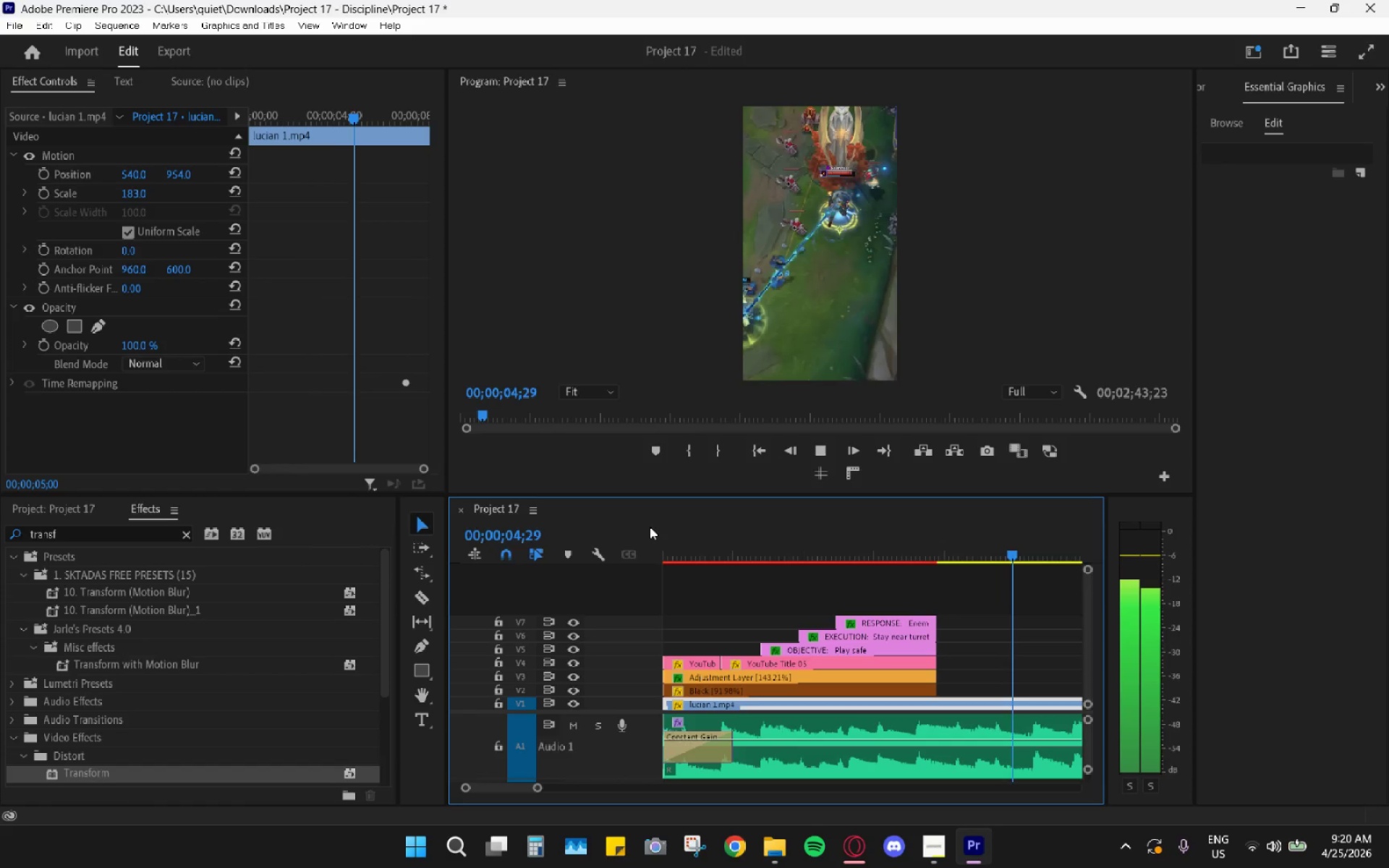 
key(Space)
 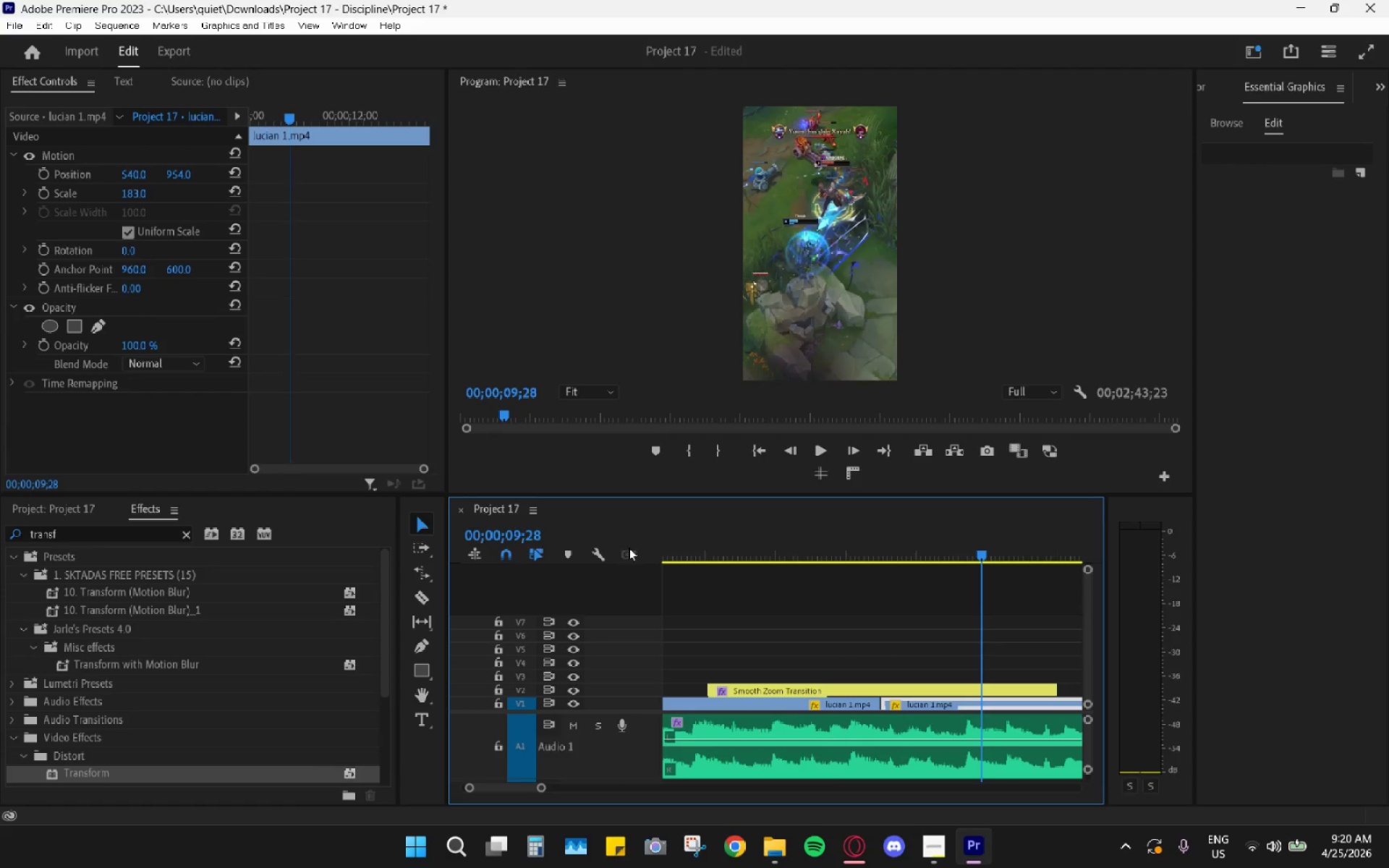 
hold_key(key=AltLeft, duration=0.62)
scroll: coordinate [742, 600], scroll_direction: down, amount: 4.0
 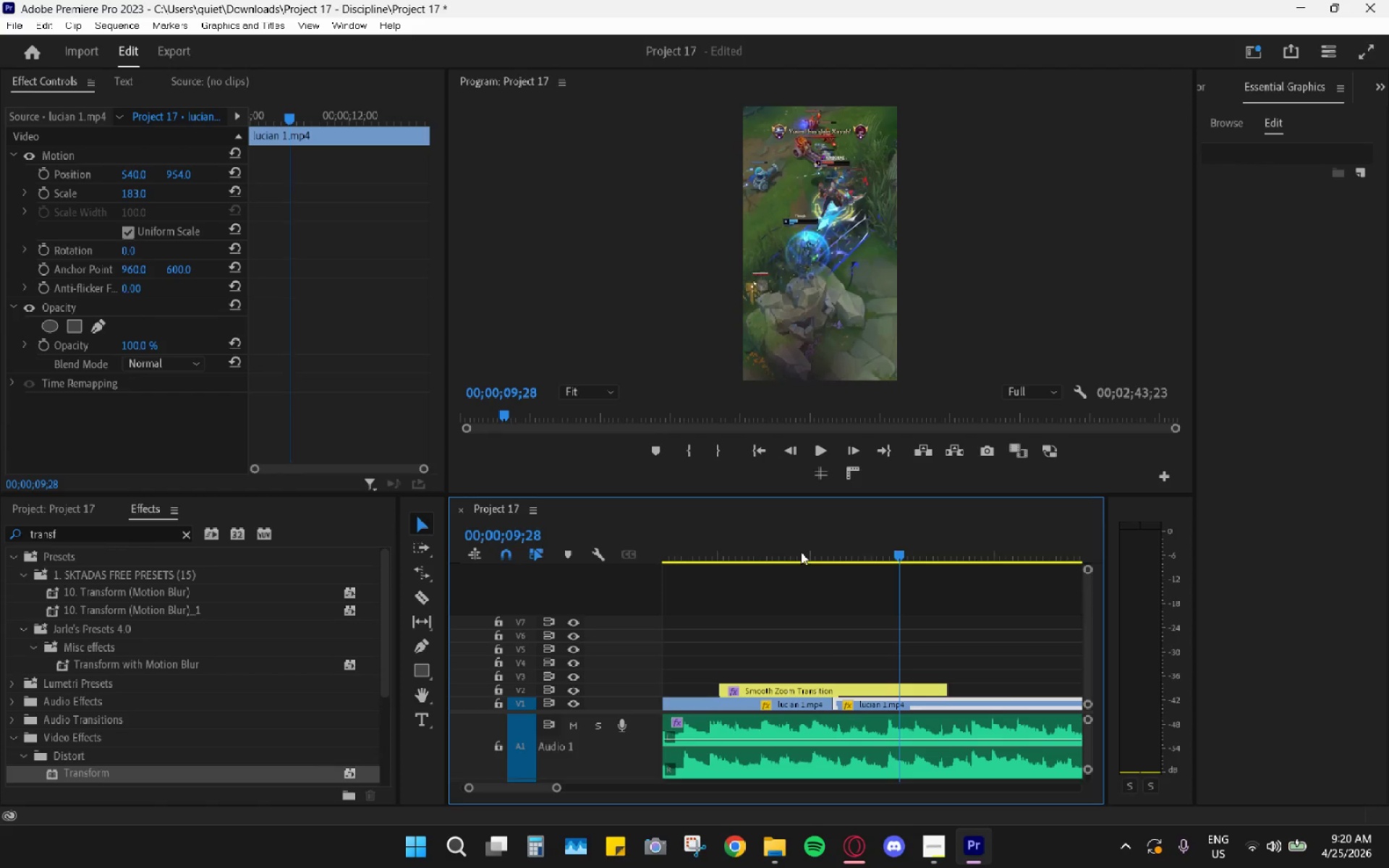 
left_click_drag(start_coordinate=[785, 533], to_coordinate=[768, 521])
 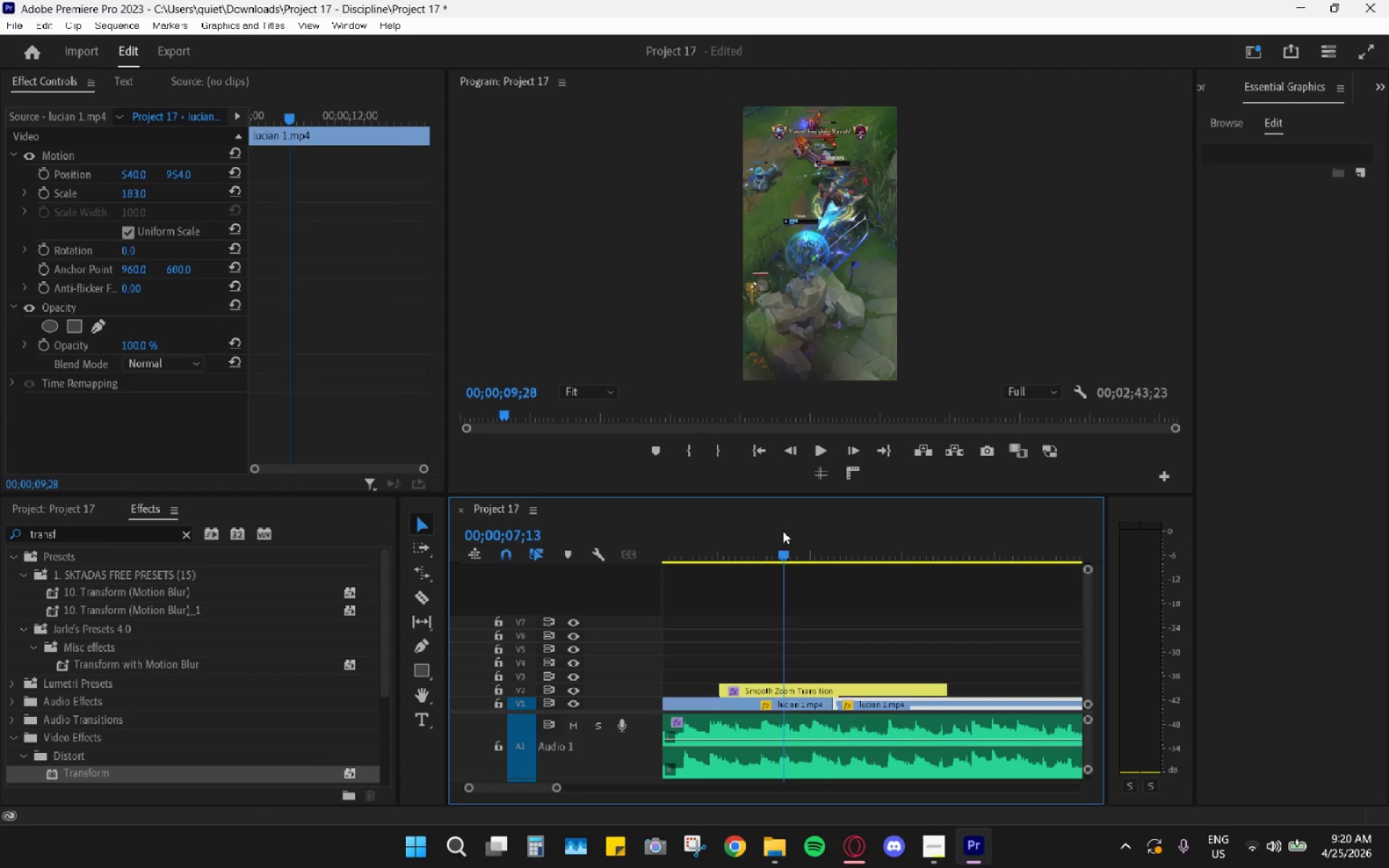 
key(Space)
 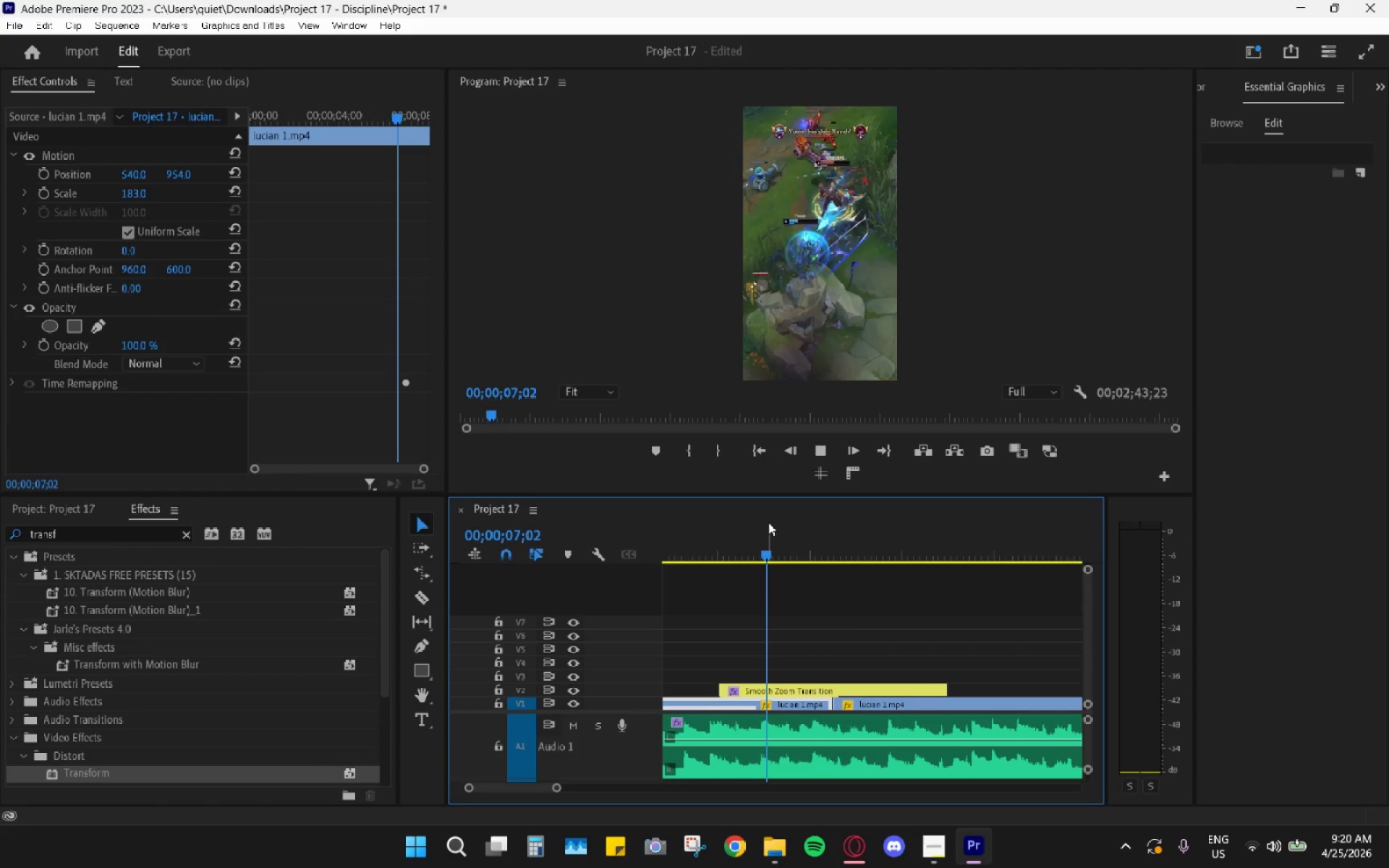 
left_click_drag(start_coordinate=[768, 522], to_coordinate=[730, 525])
 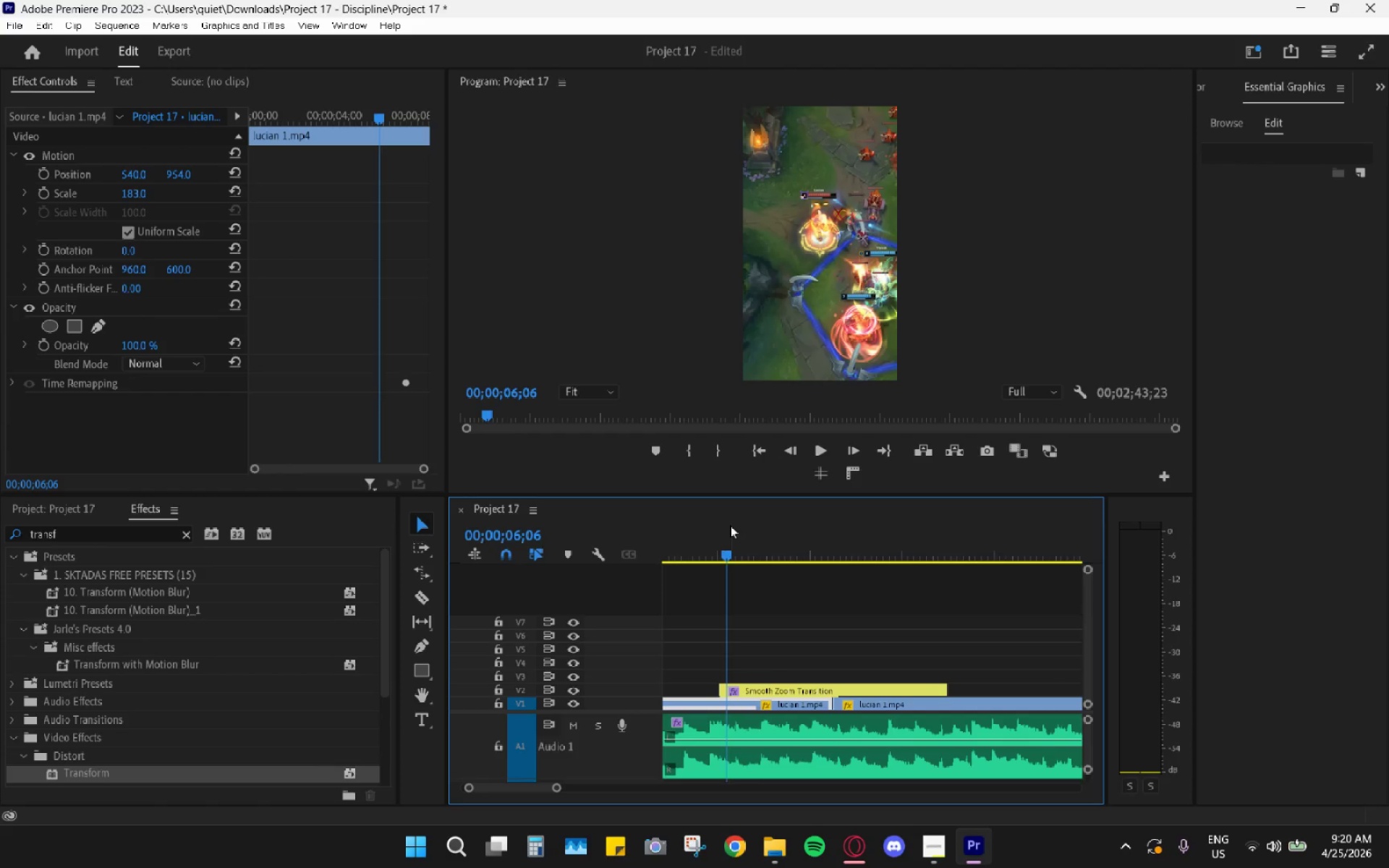 
key(Space)
 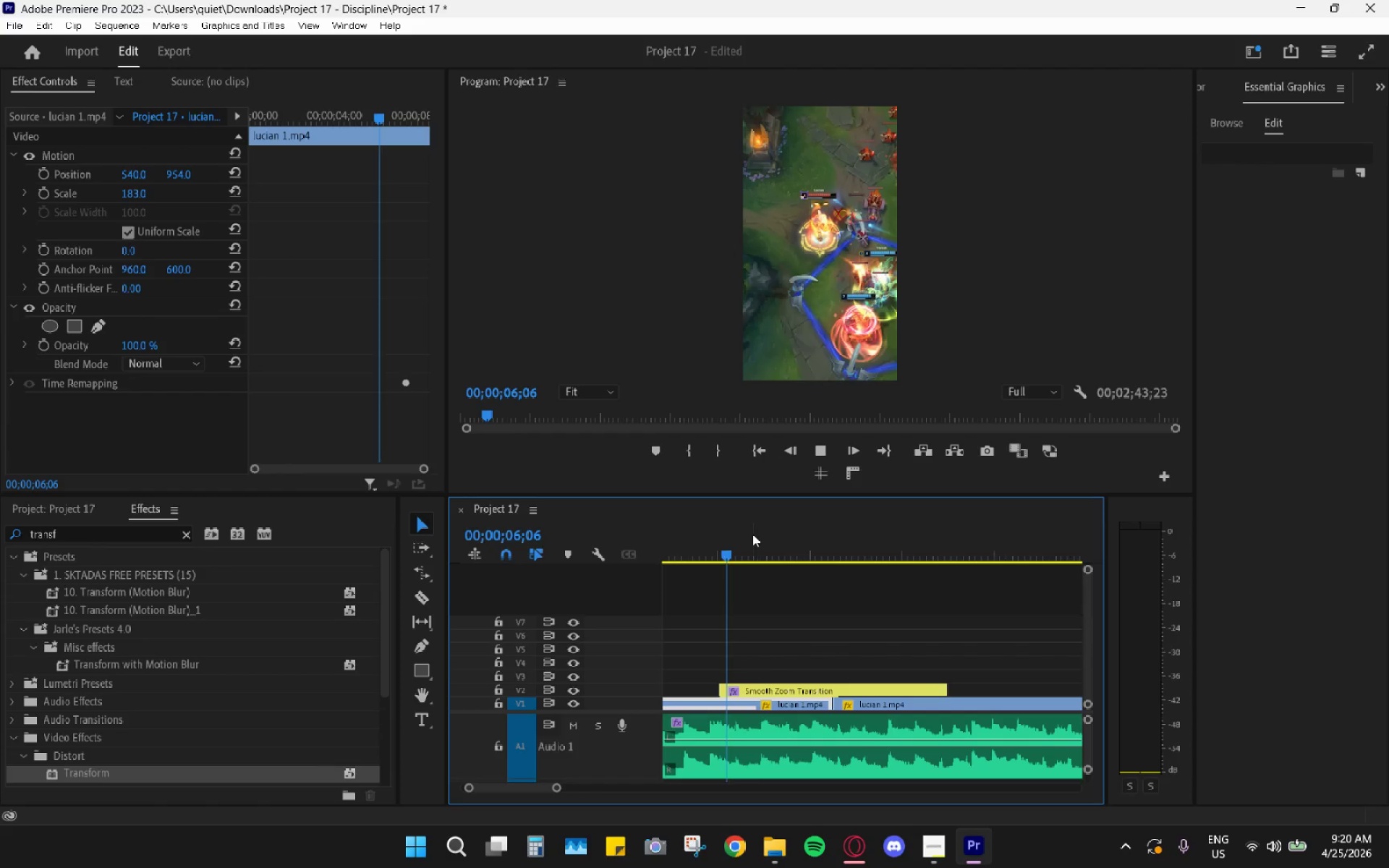 
left_click([778, 536])
 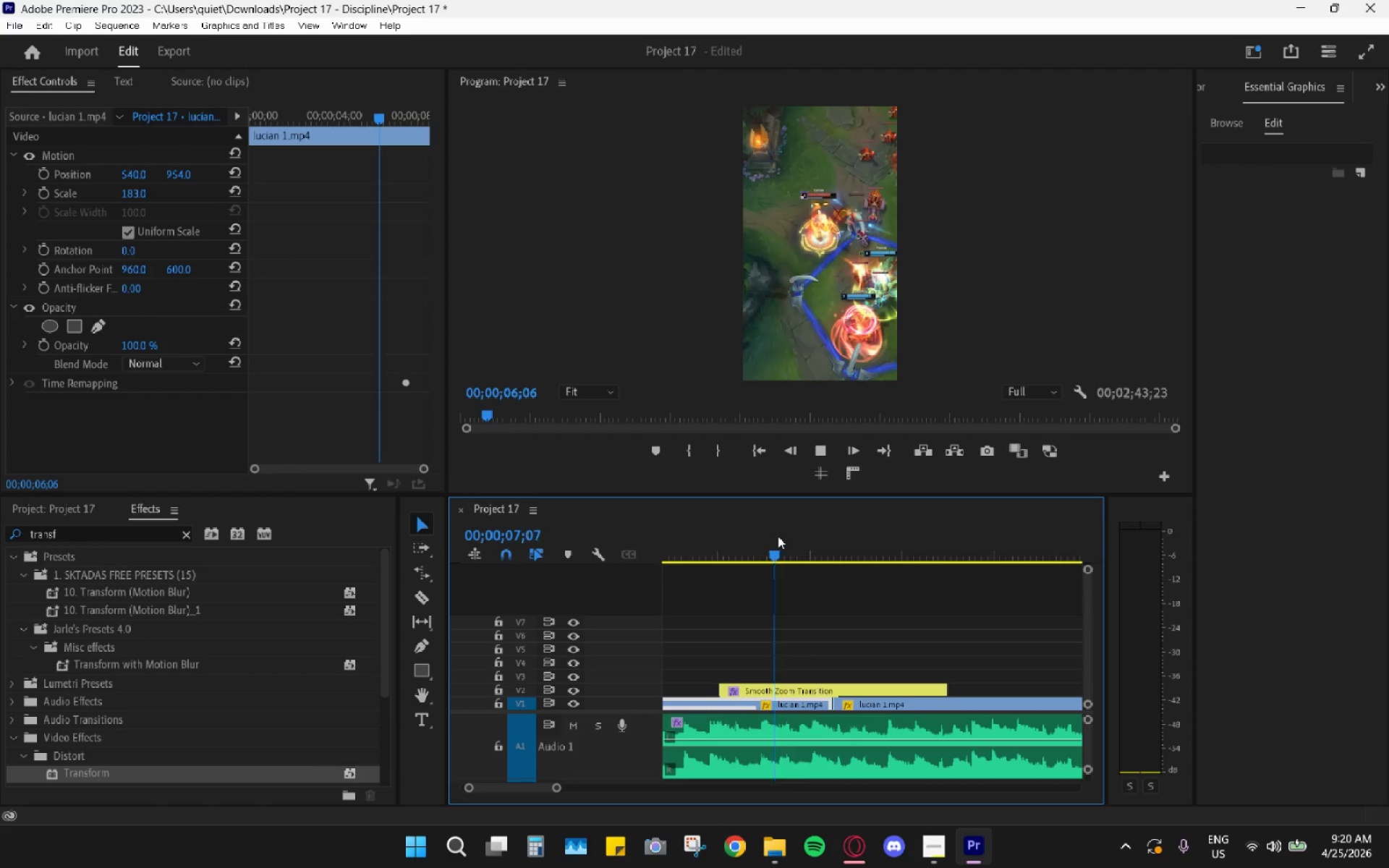 
key(Space)
 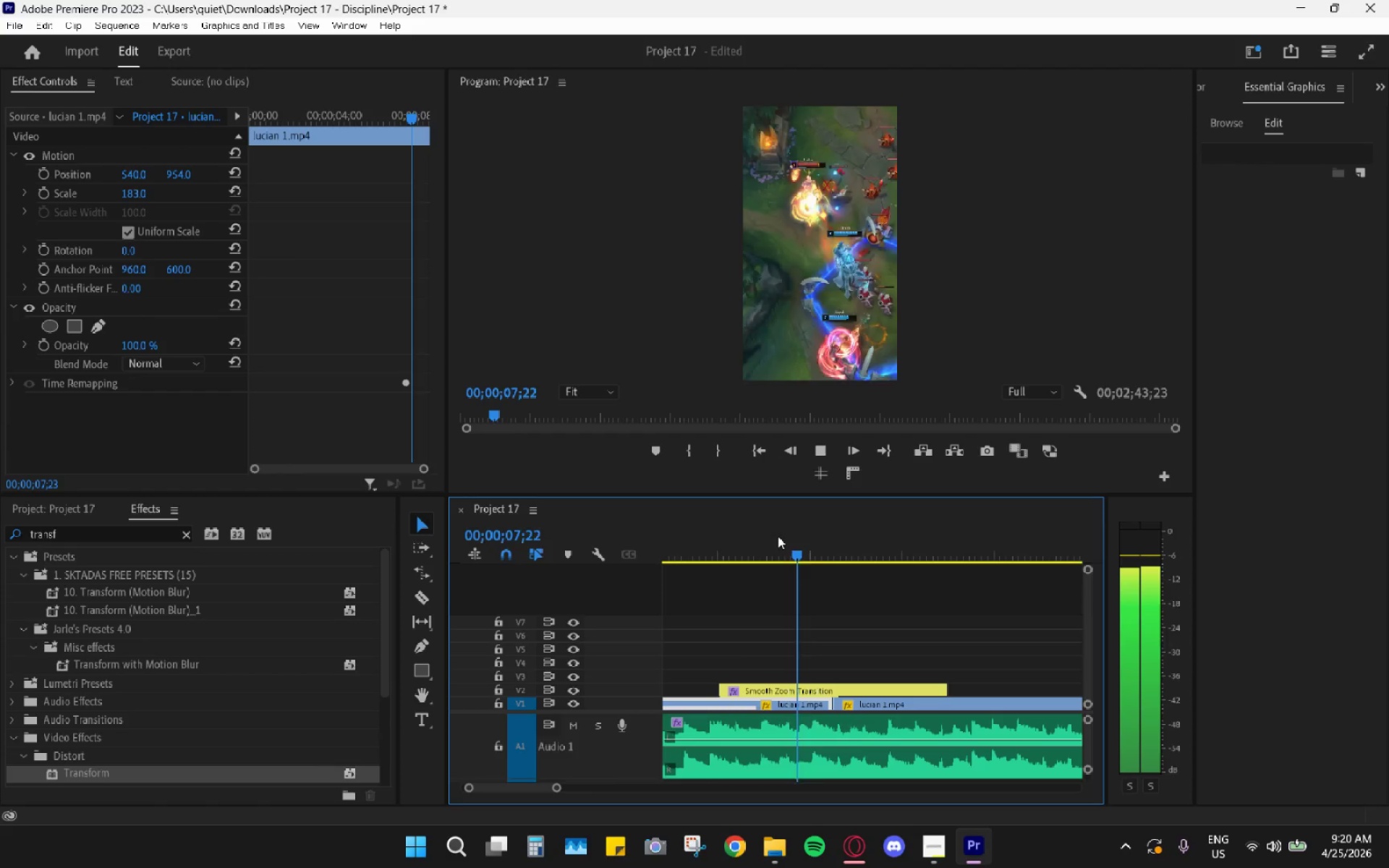 
key(Space)
 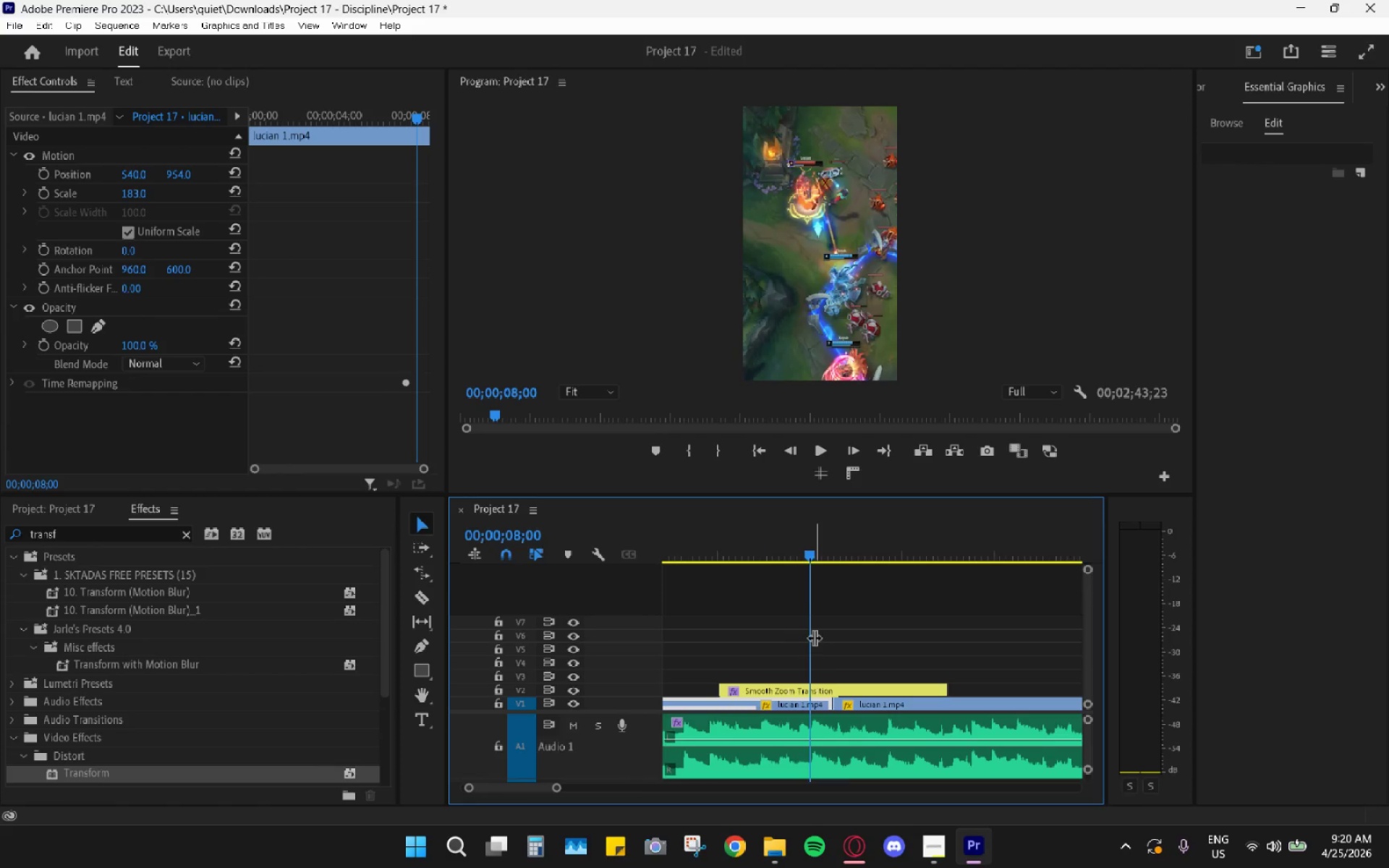 
key(C)
 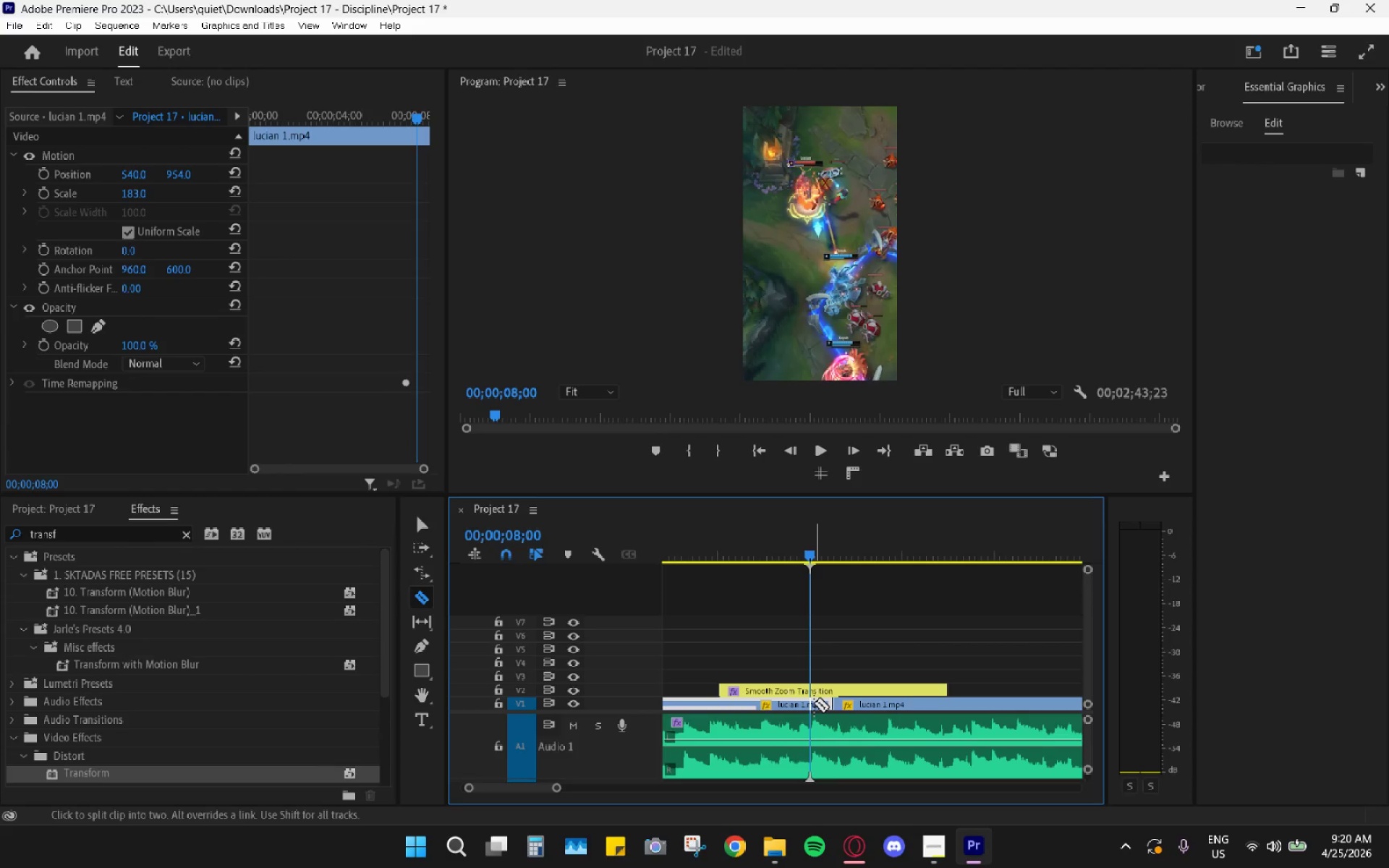 
left_click([814, 703])
 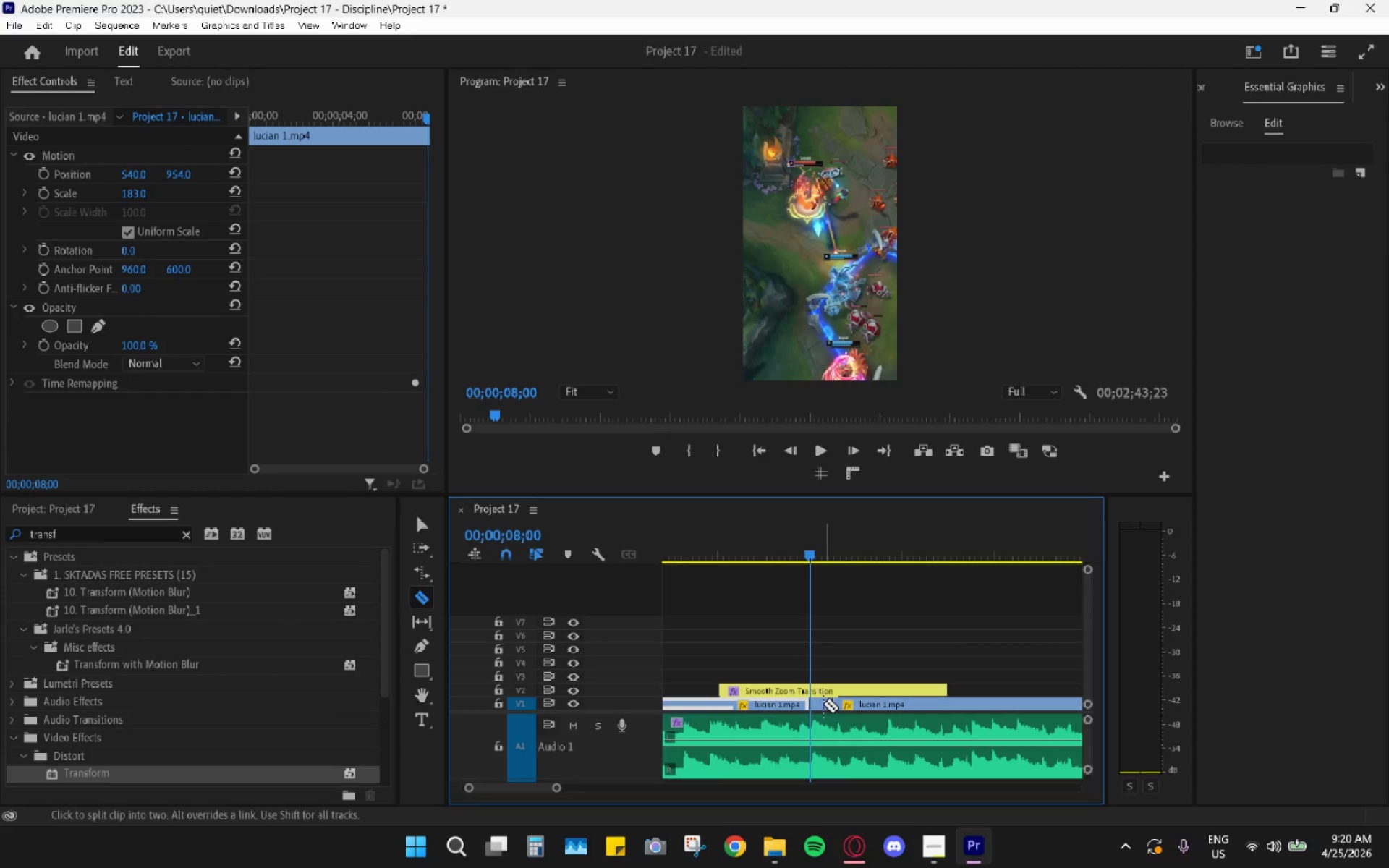 
key(V)
 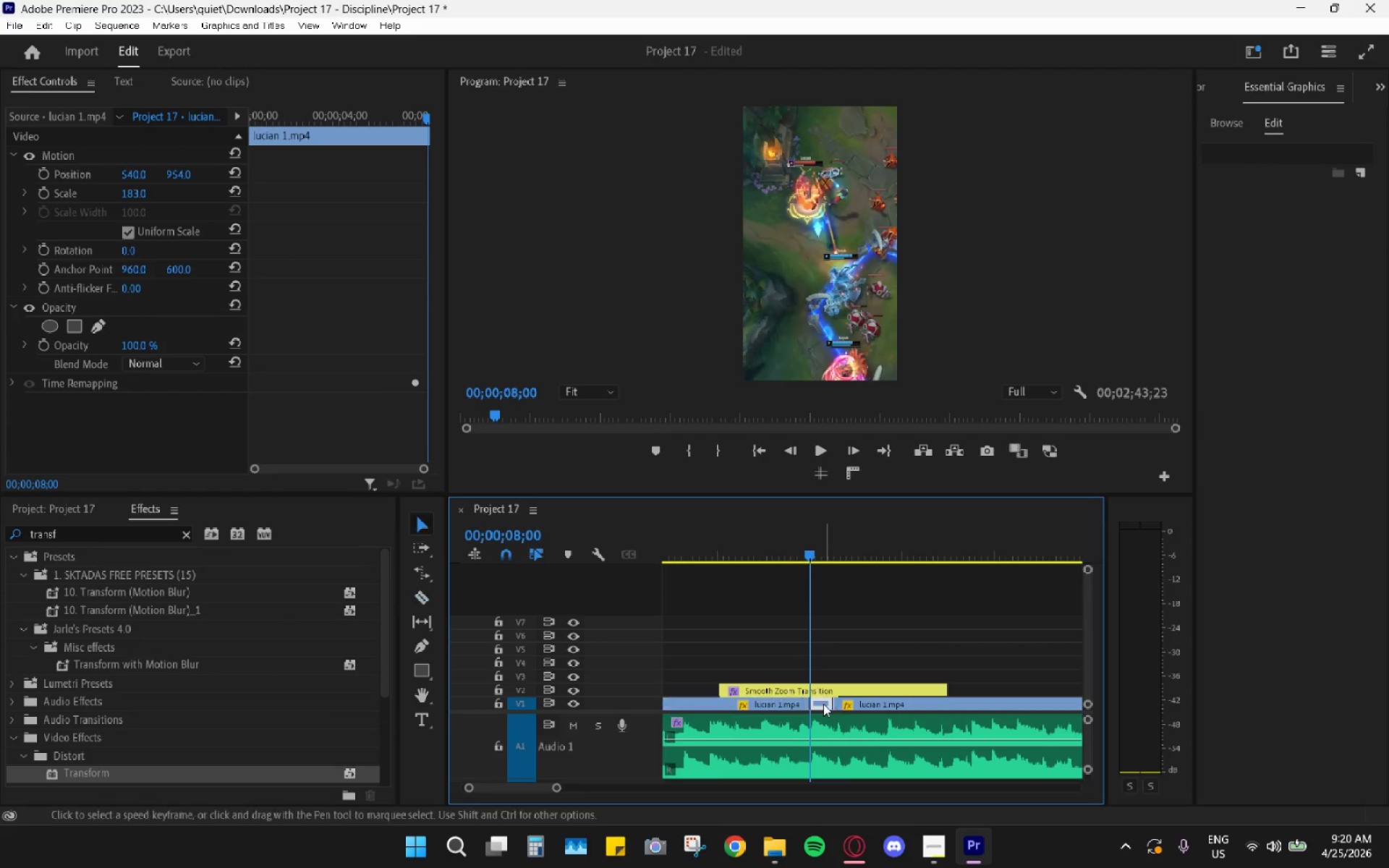 
double_click([823, 704])
 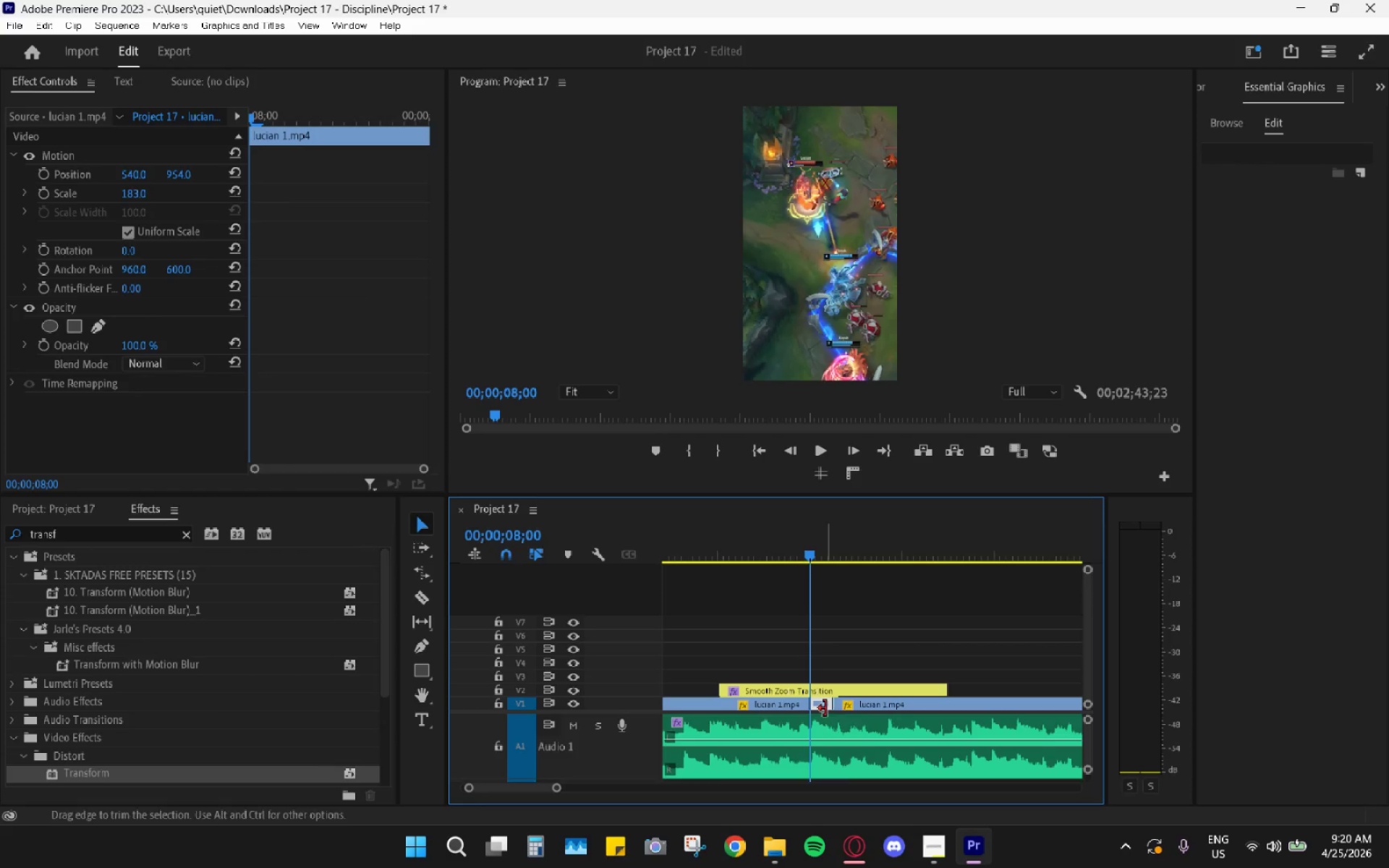 
key(H)
 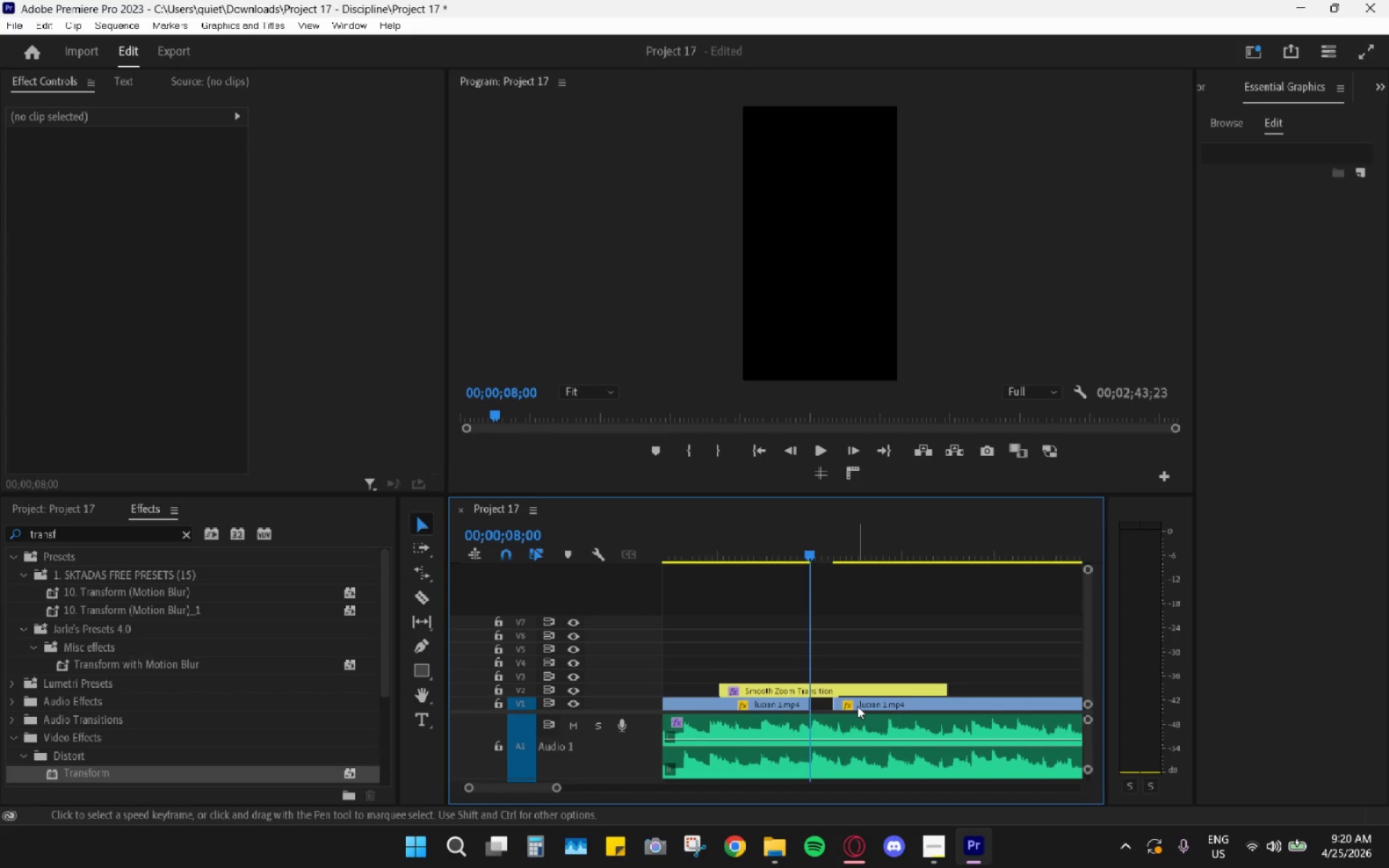 
left_click_drag(start_coordinate=[857, 706], to_coordinate=[839, 706])
 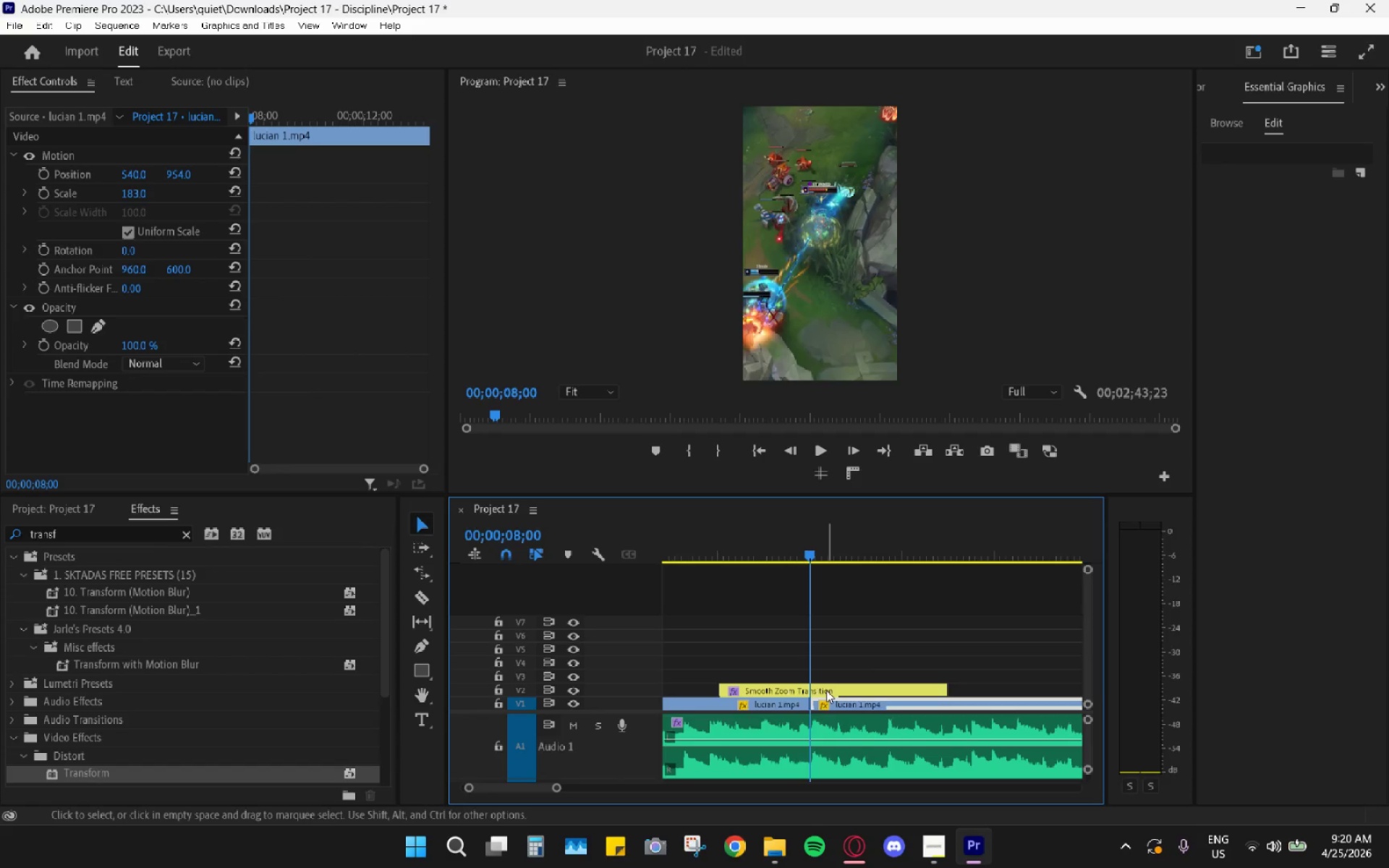 
left_click_drag(start_coordinate=[826, 690], to_coordinate=[811, 687])
 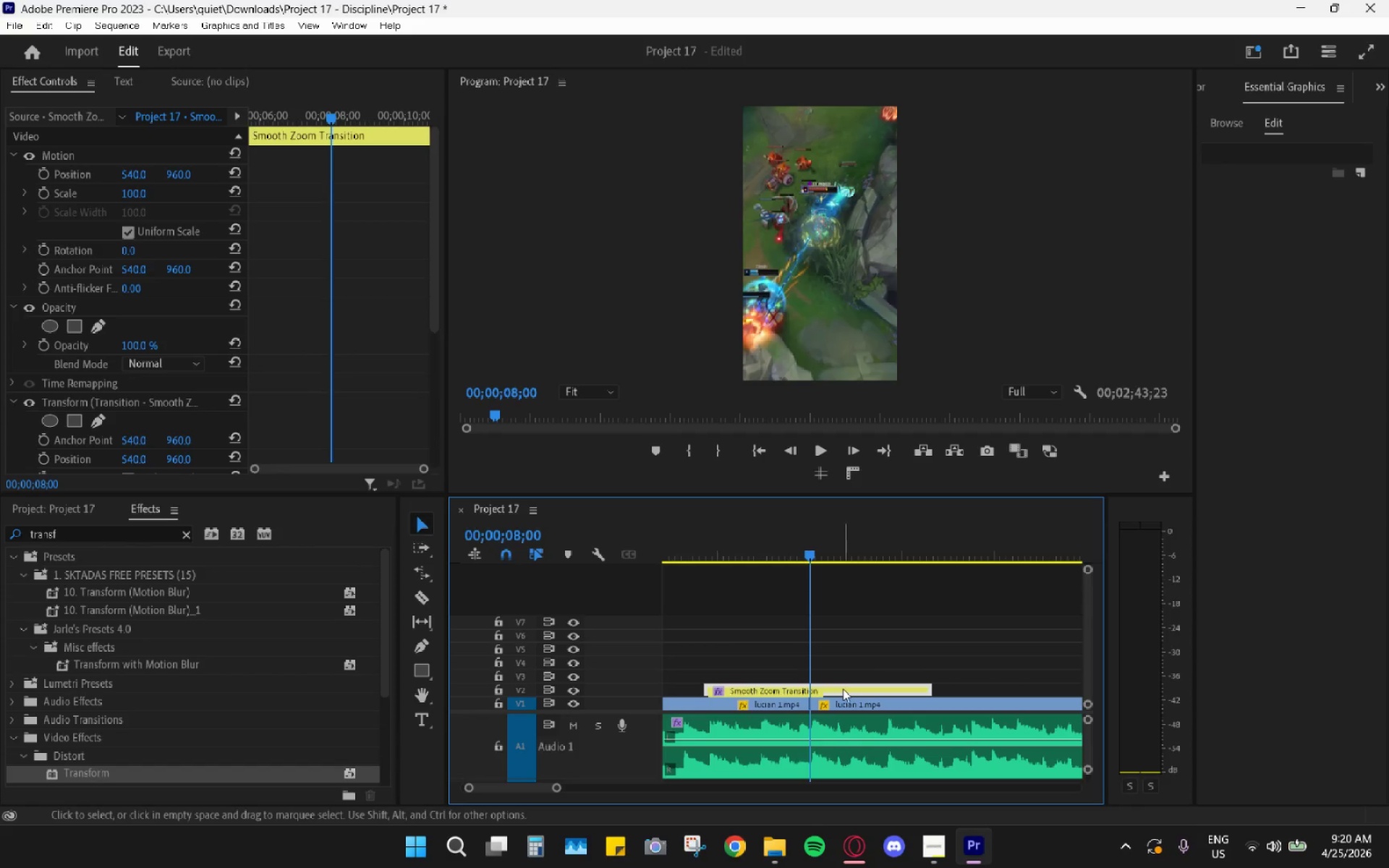 
left_click_drag(start_coordinate=[843, 689], to_coordinate=[829, 689])
 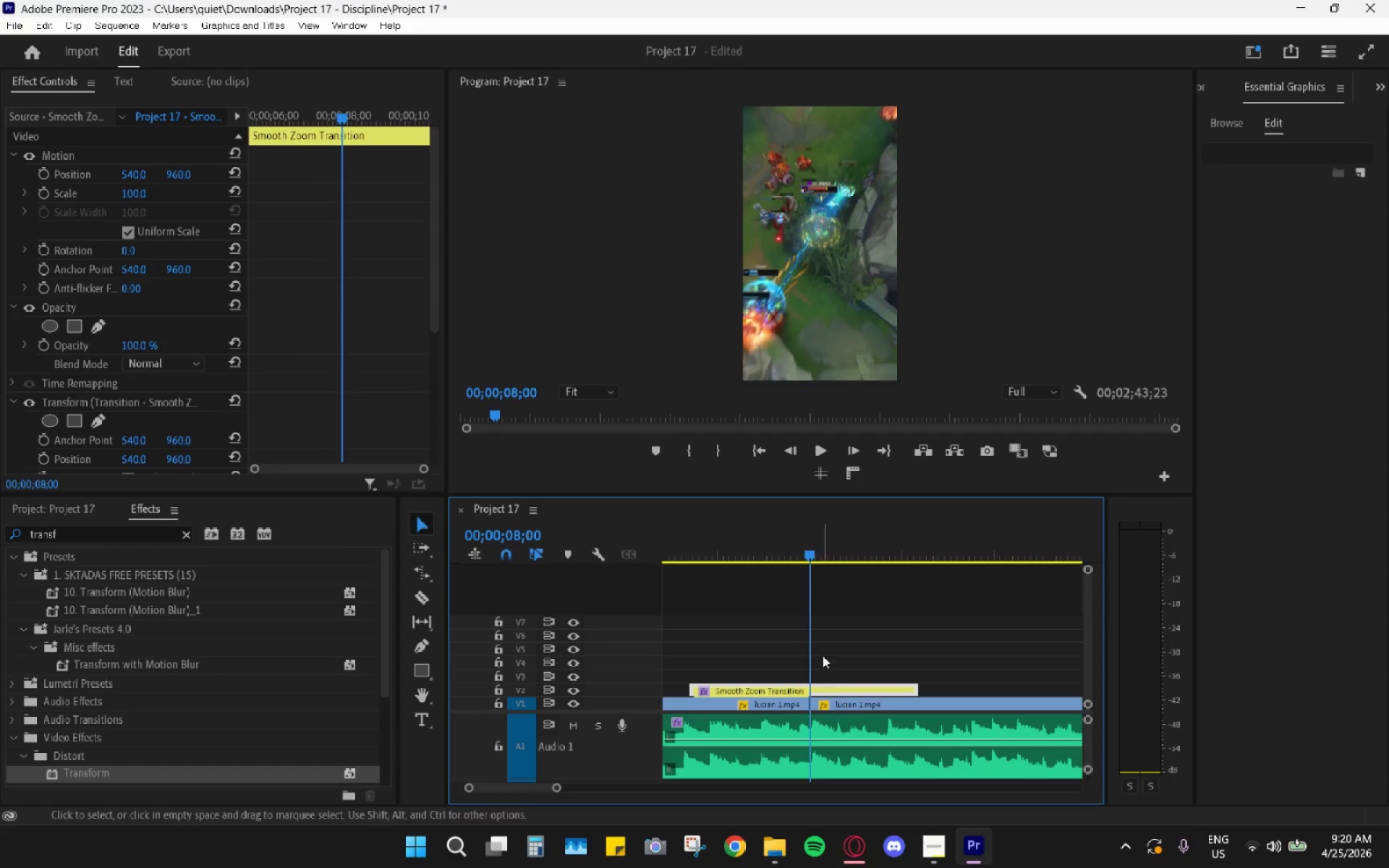 
scroll: coordinate [838, 683], scroll_direction: up, amount: 3.0
 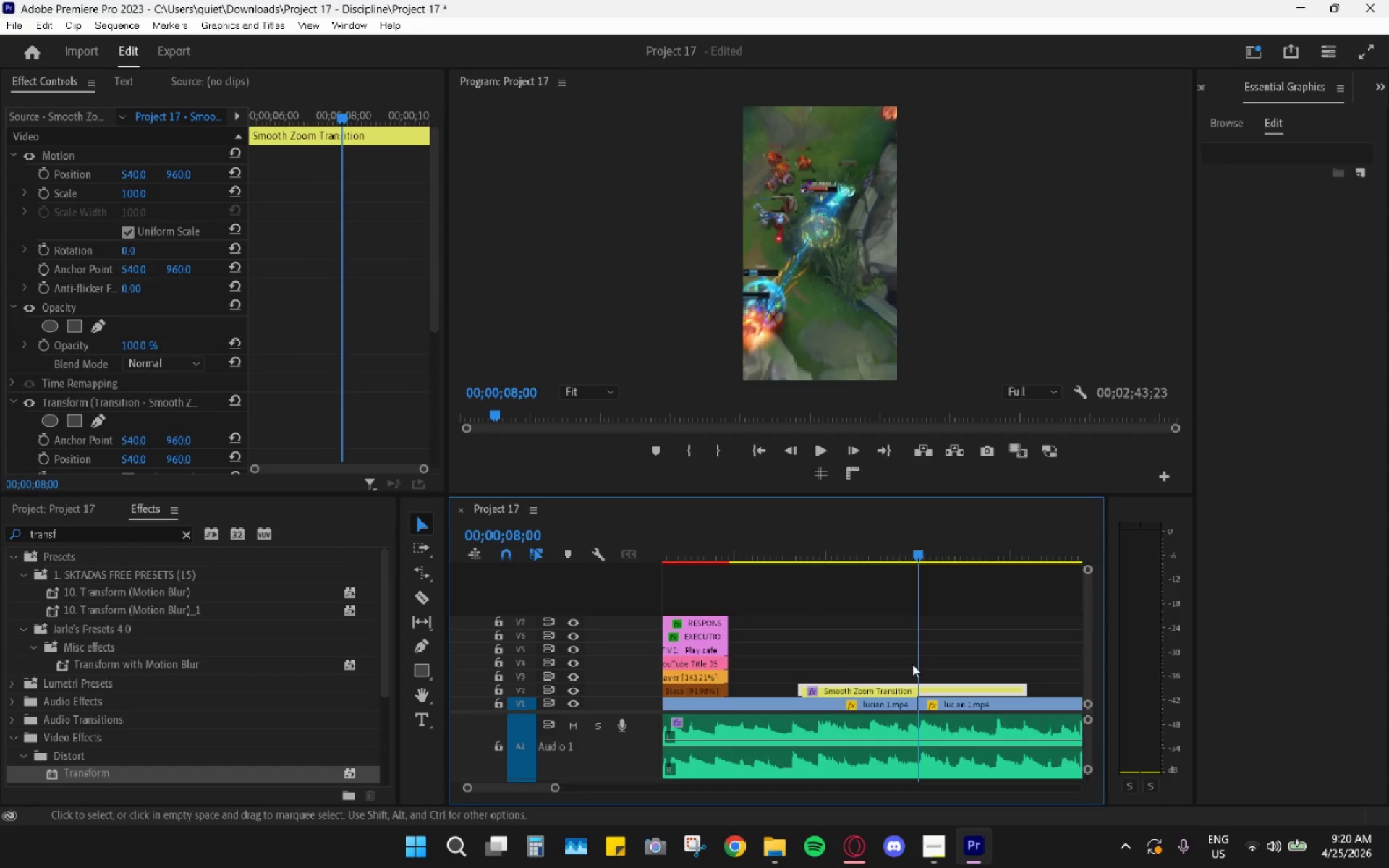 
left_click([927, 690])
 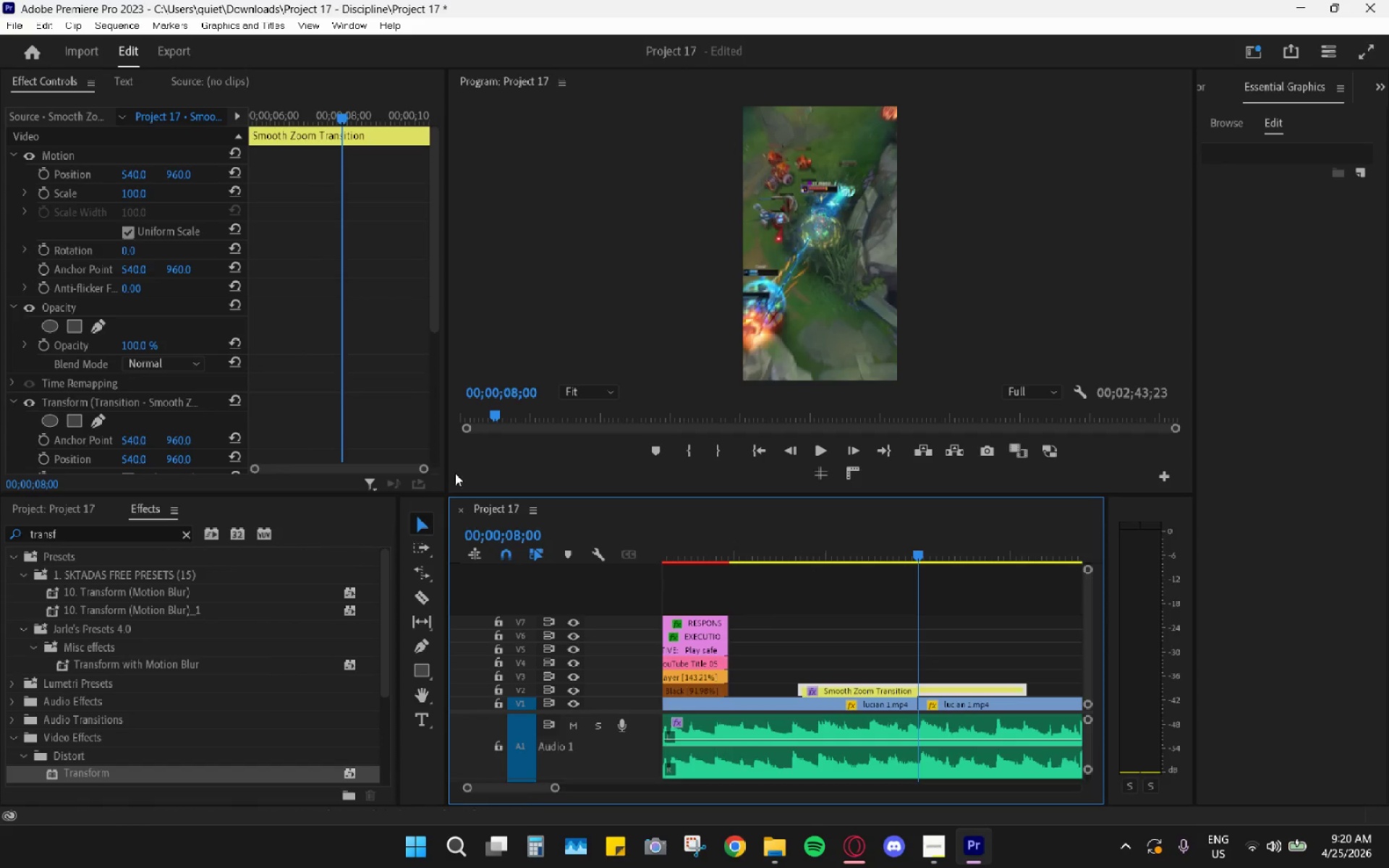 
scroll: coordinate [395, 456], scroll_direction: down, amount: 13.0
 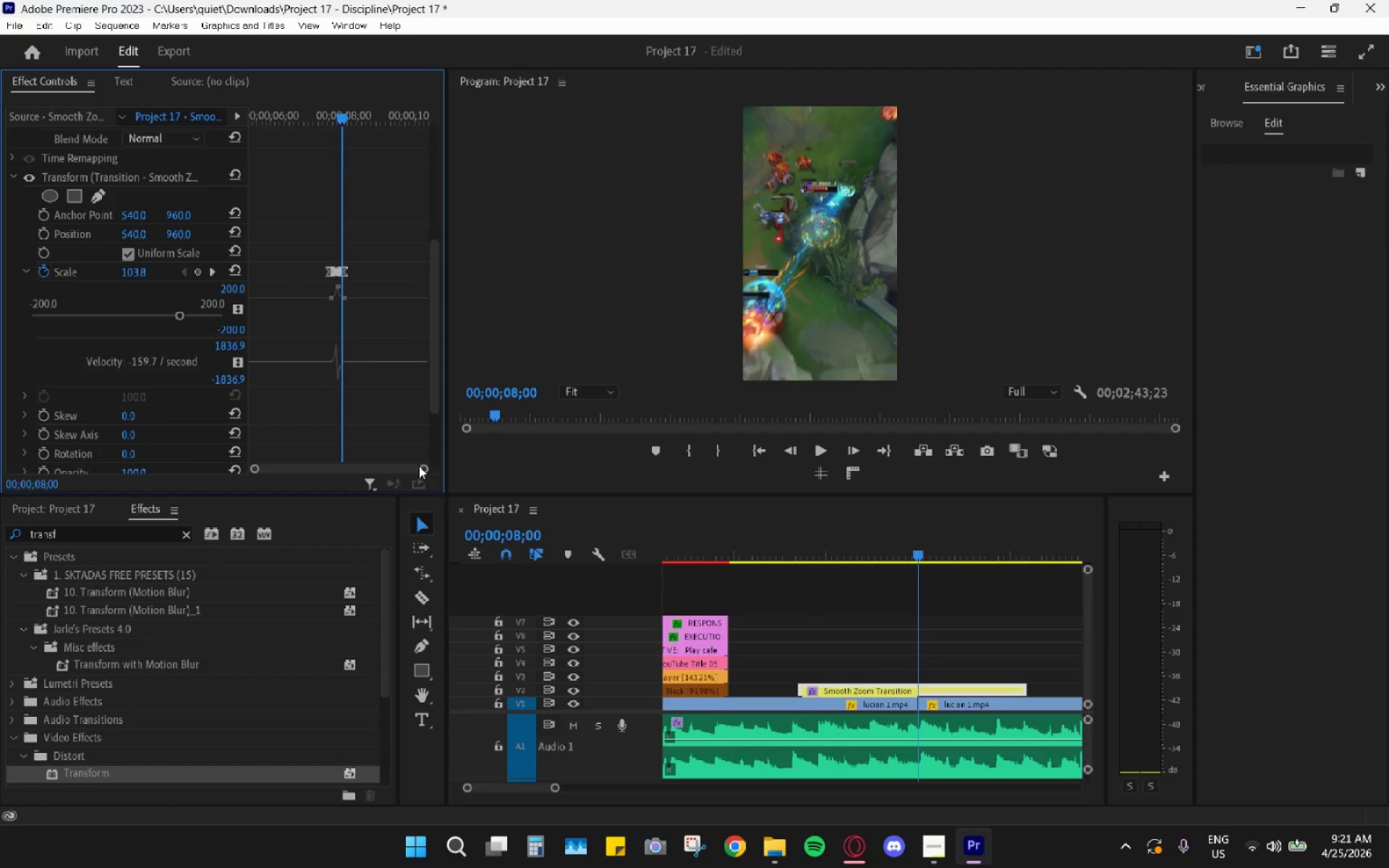 
left_click_drag(start_coordinate=[420, 468], to_coordinate=[357, 447])
 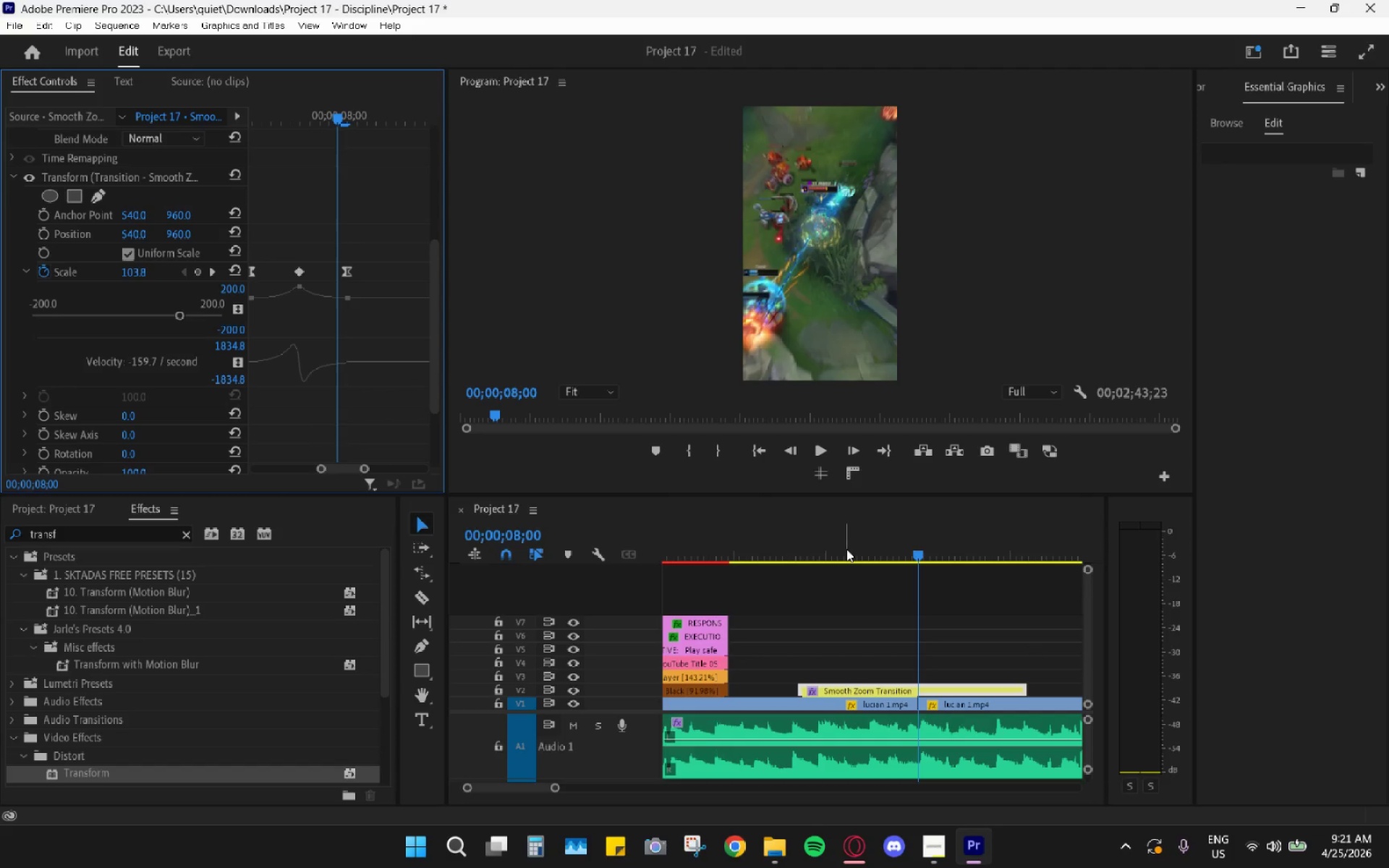 
left_click_drag(start_coordinate=[835, 550], to_coordinate=[820, 545])
 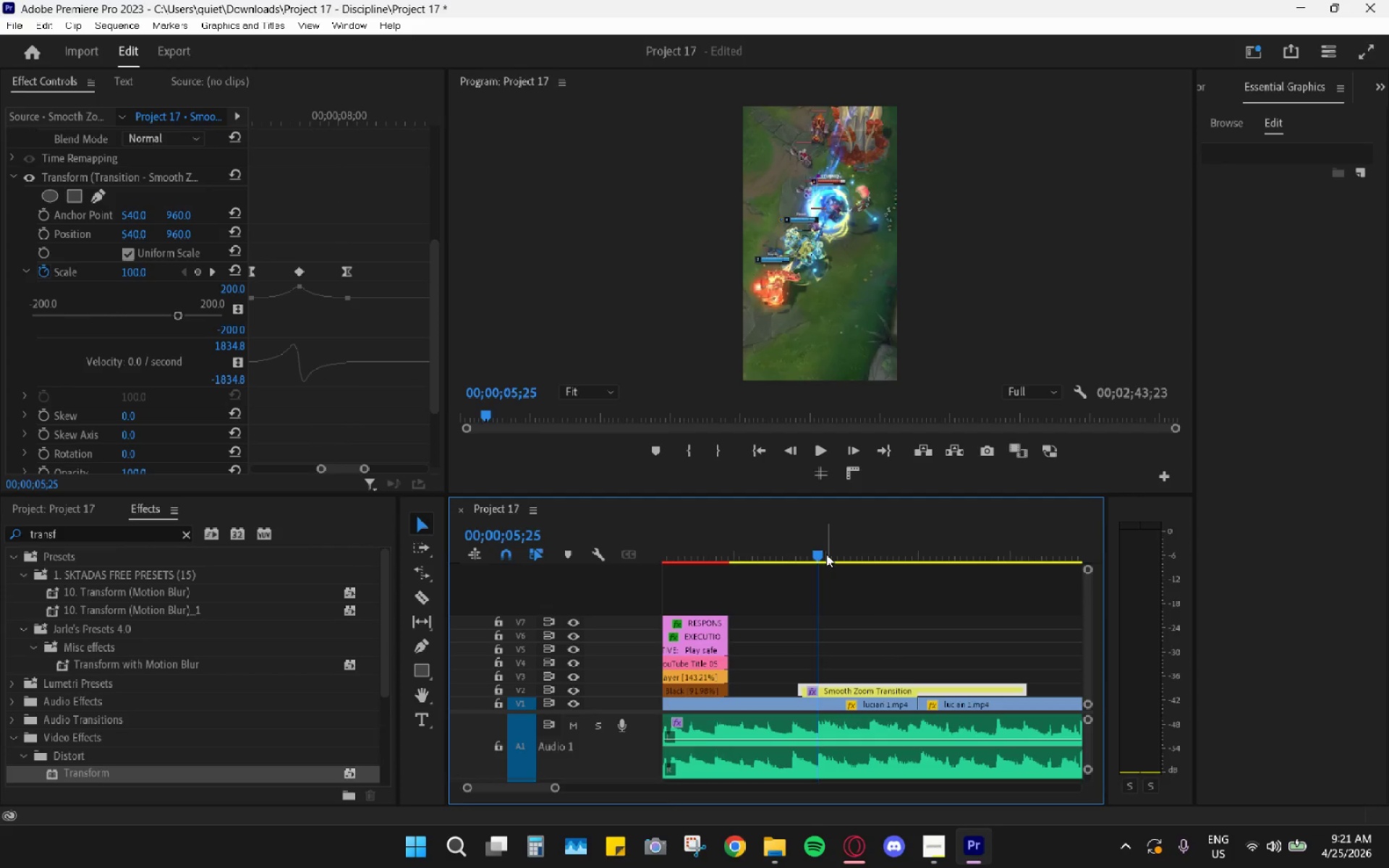 
left_click_drag(start_coordinate=[824, 553], to_coordinate=[812, 557])
 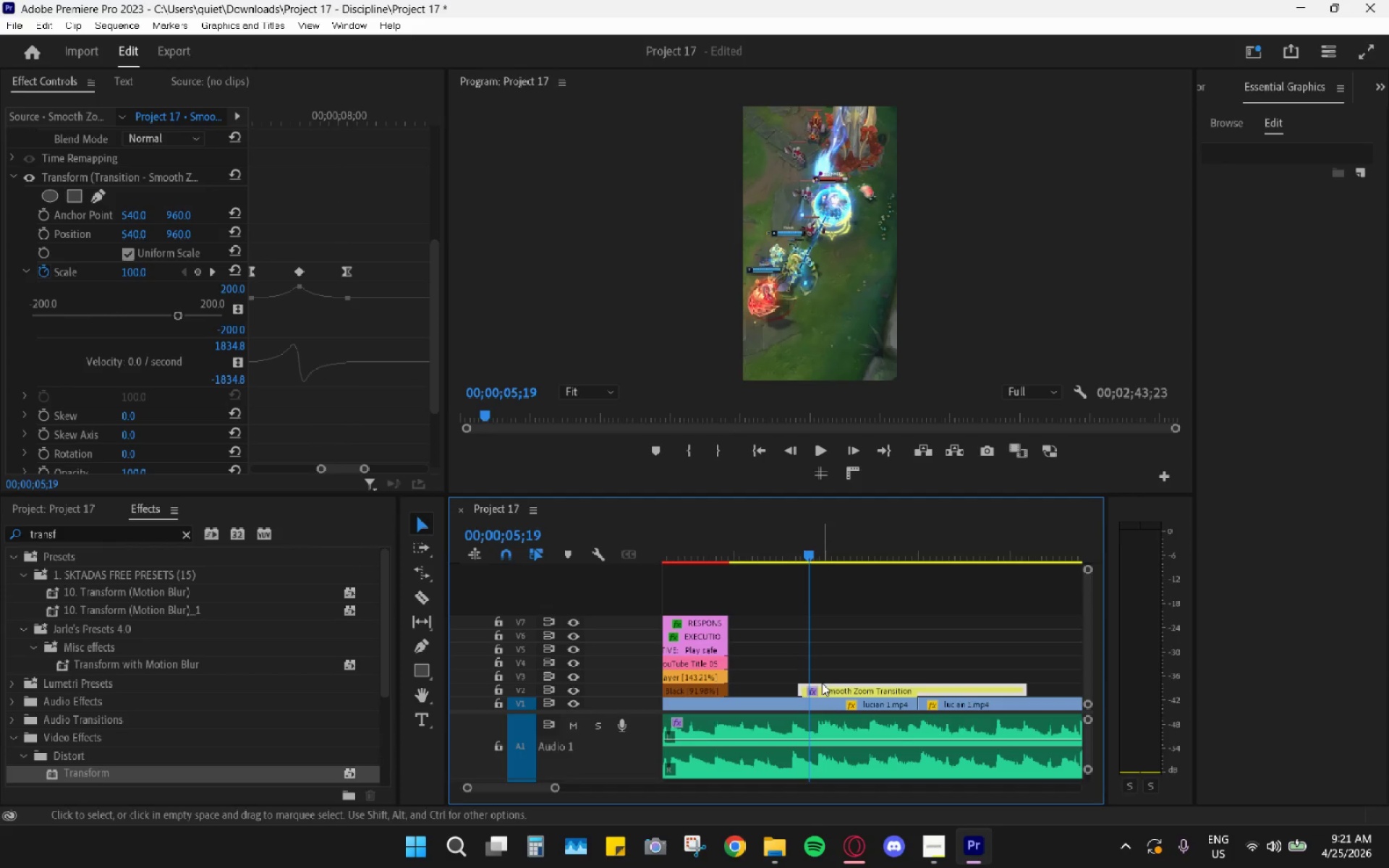 
left_click_drag(start_coordinate=[820, 684], to_coordinate=[833, 685])
 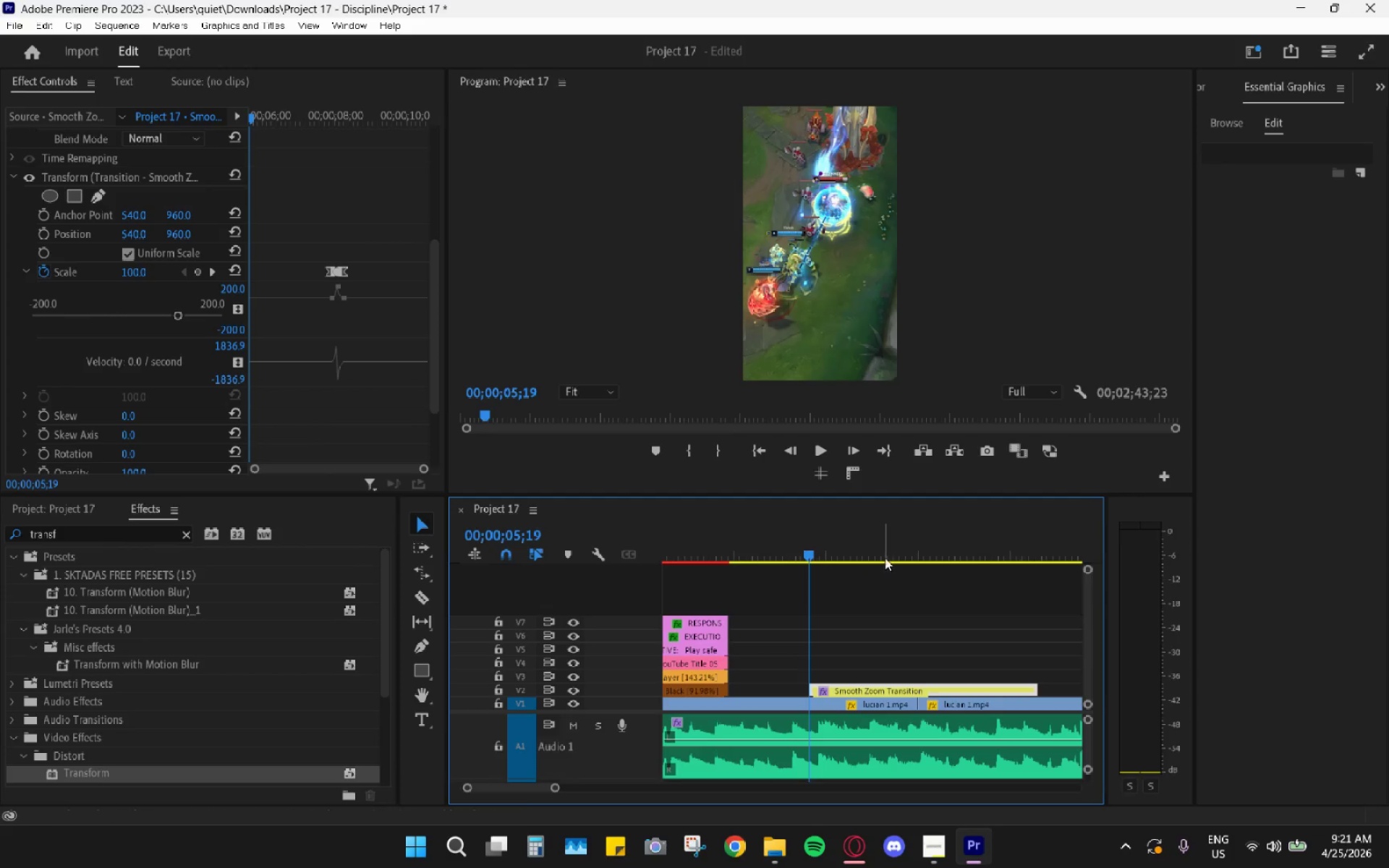 
left_click_drag(start_coordinate=[888, 543], to_coordinate=[920, 546])
 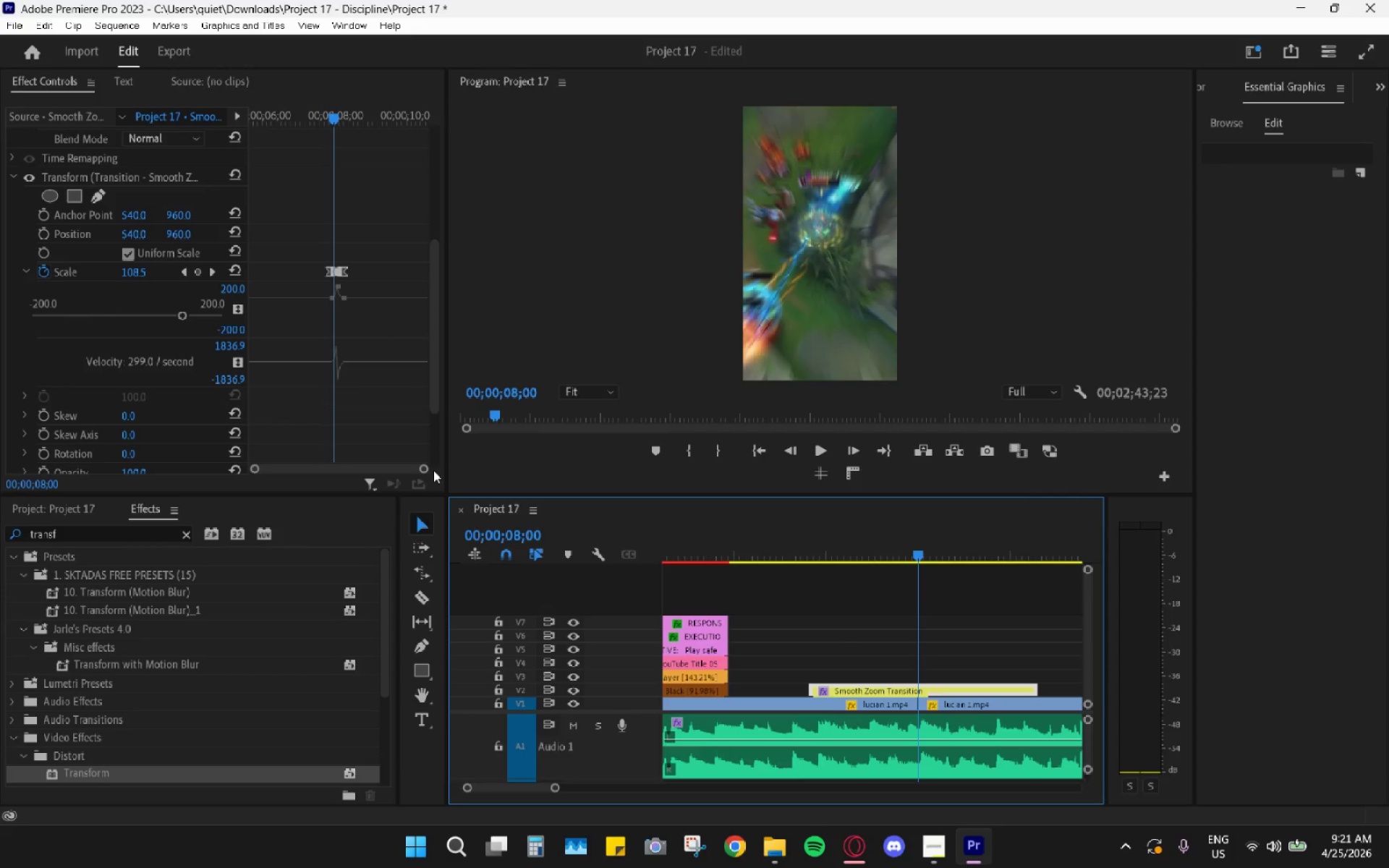 
left_click_drag(start_coordinate=[427, 466], to_coordinate=[366, 456])
 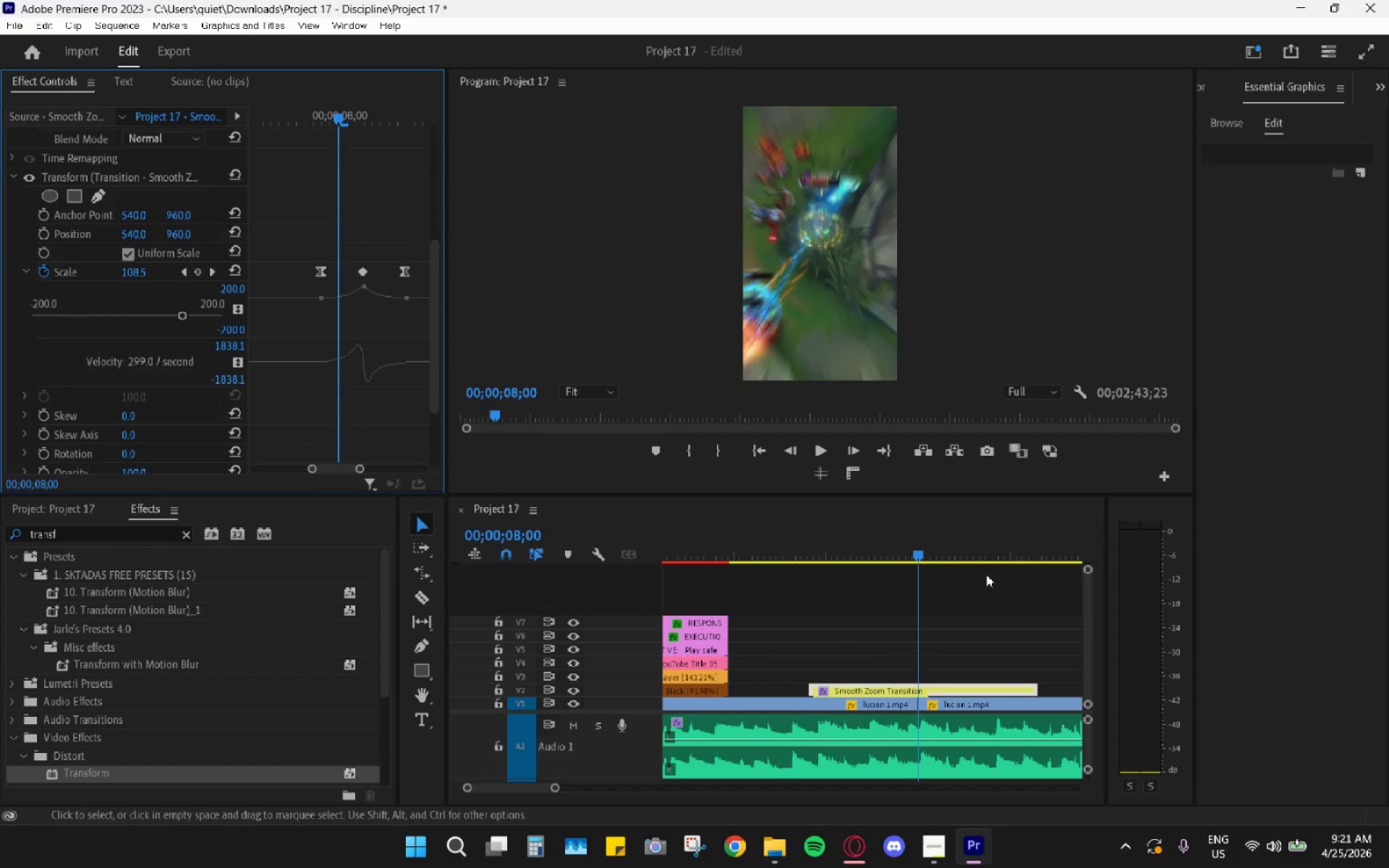 
hold_key(key=AltLeft, duration=0.73)
scroll: coordinate [954, 626], scroll_direction: up, amount: 11.0
 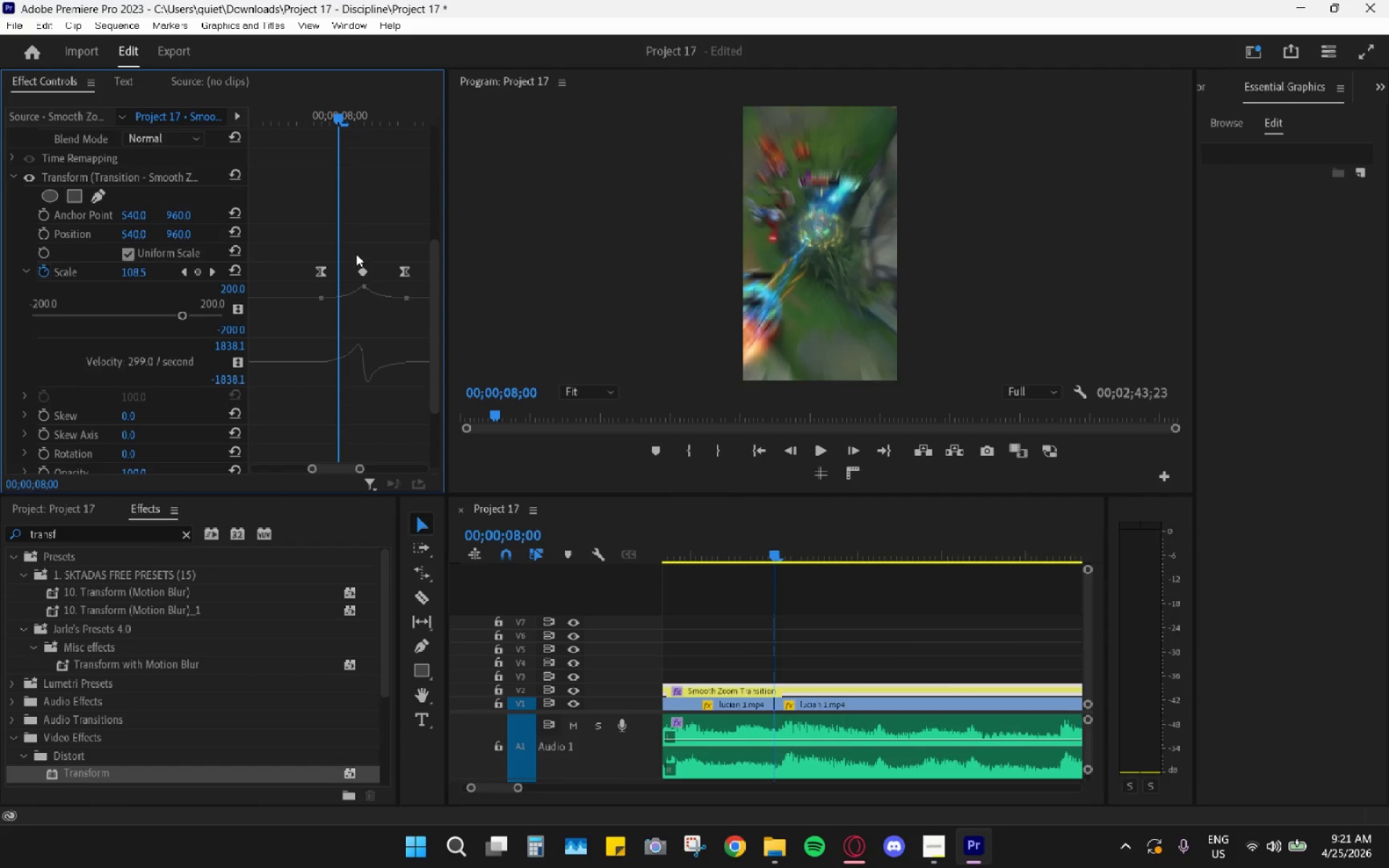 
left_click_drag(start_coordinate=[360, 272], to_coordinate=[340, 272])
 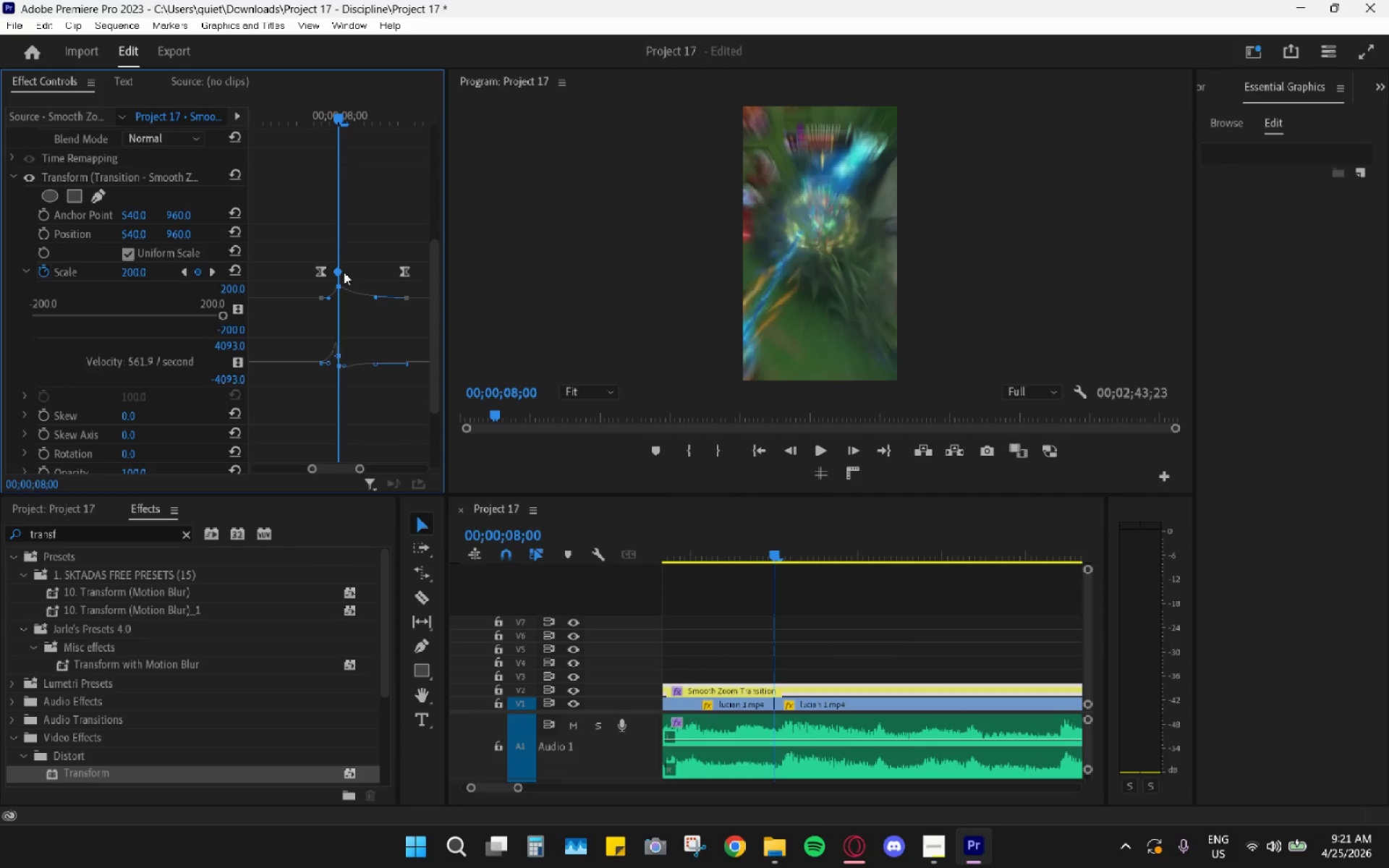 
key(ArrowLeft)
 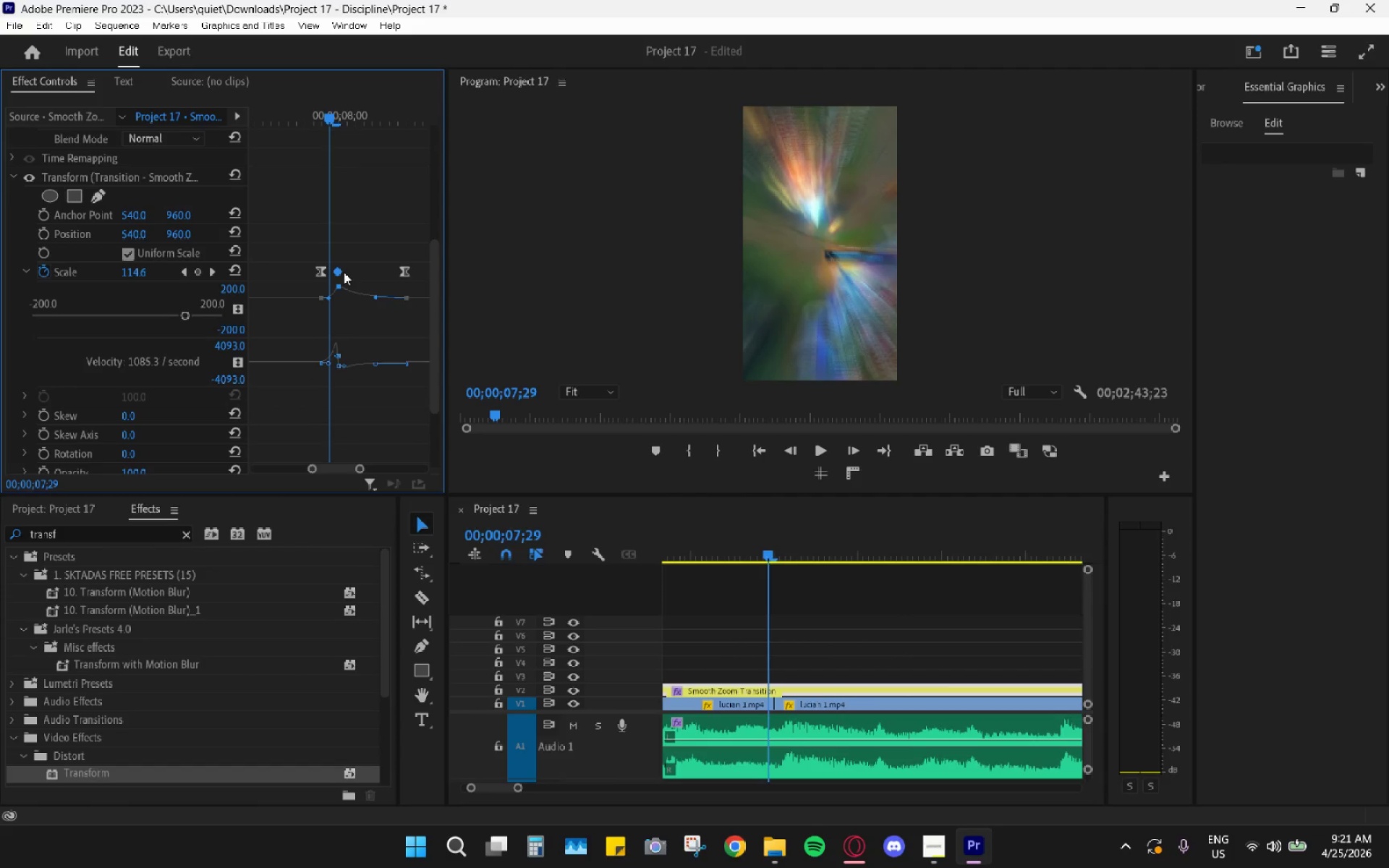 
key(ArrowLeft)
 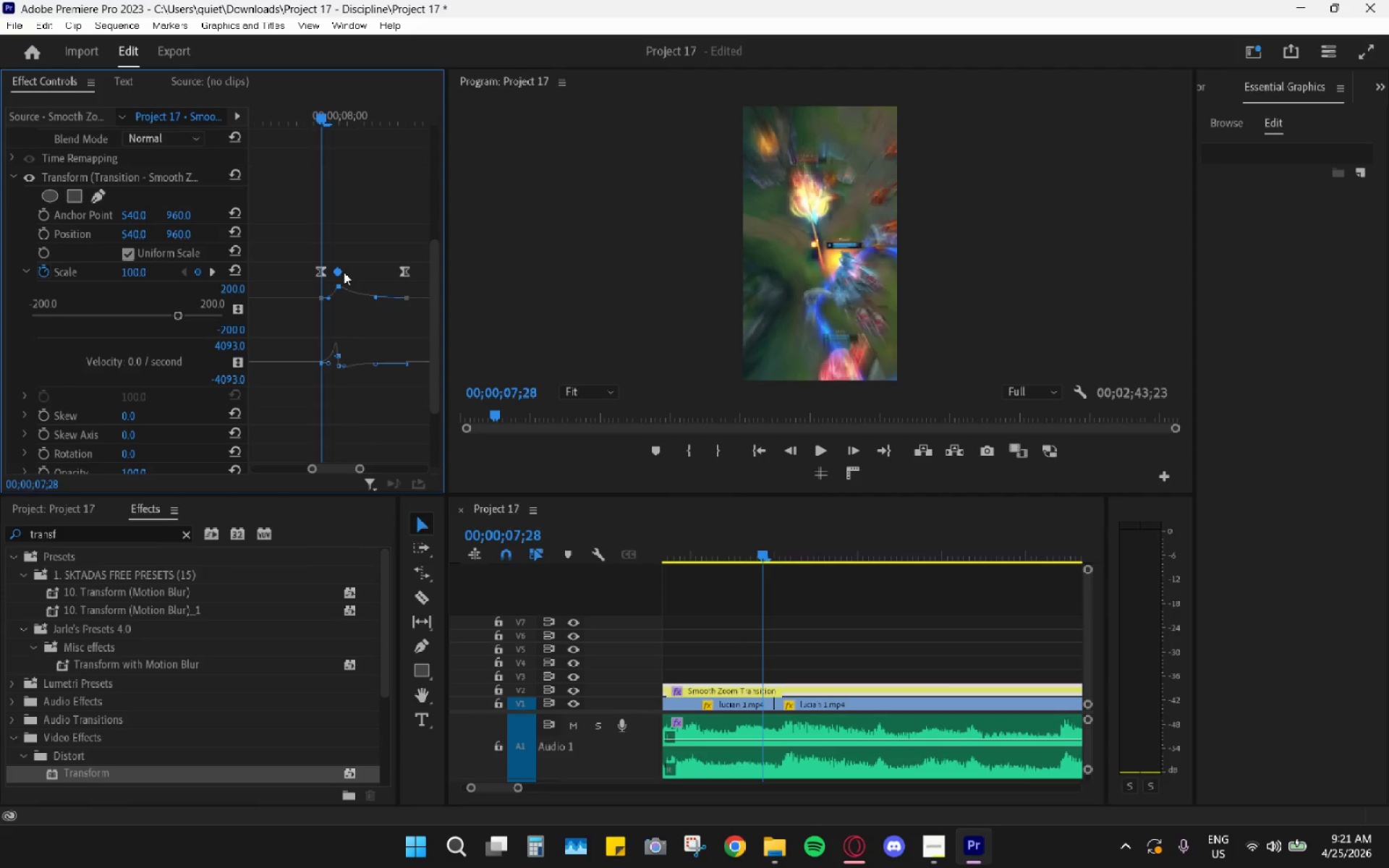 
key(ArrowLeft)
 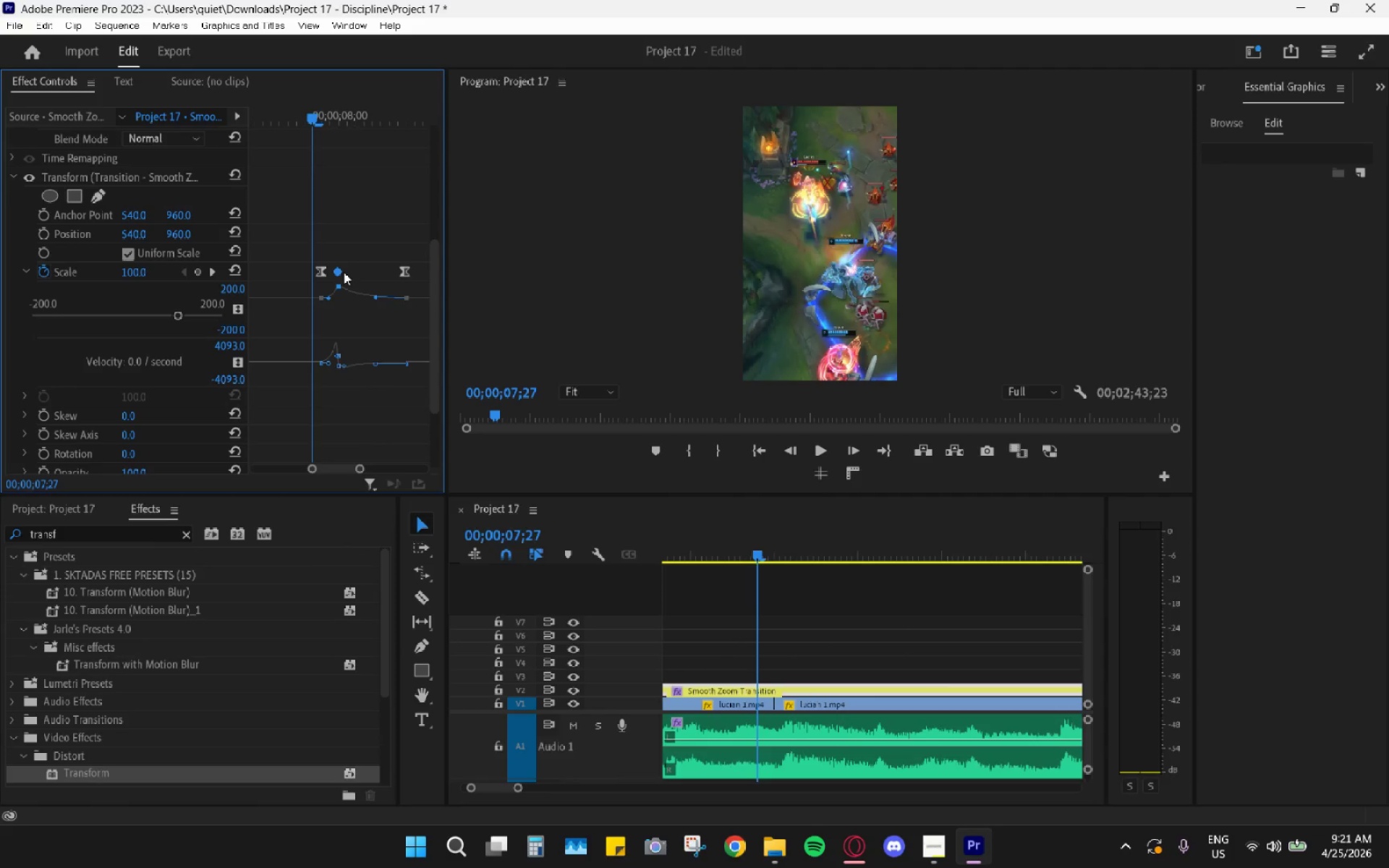 
key(ArrowLeft)
 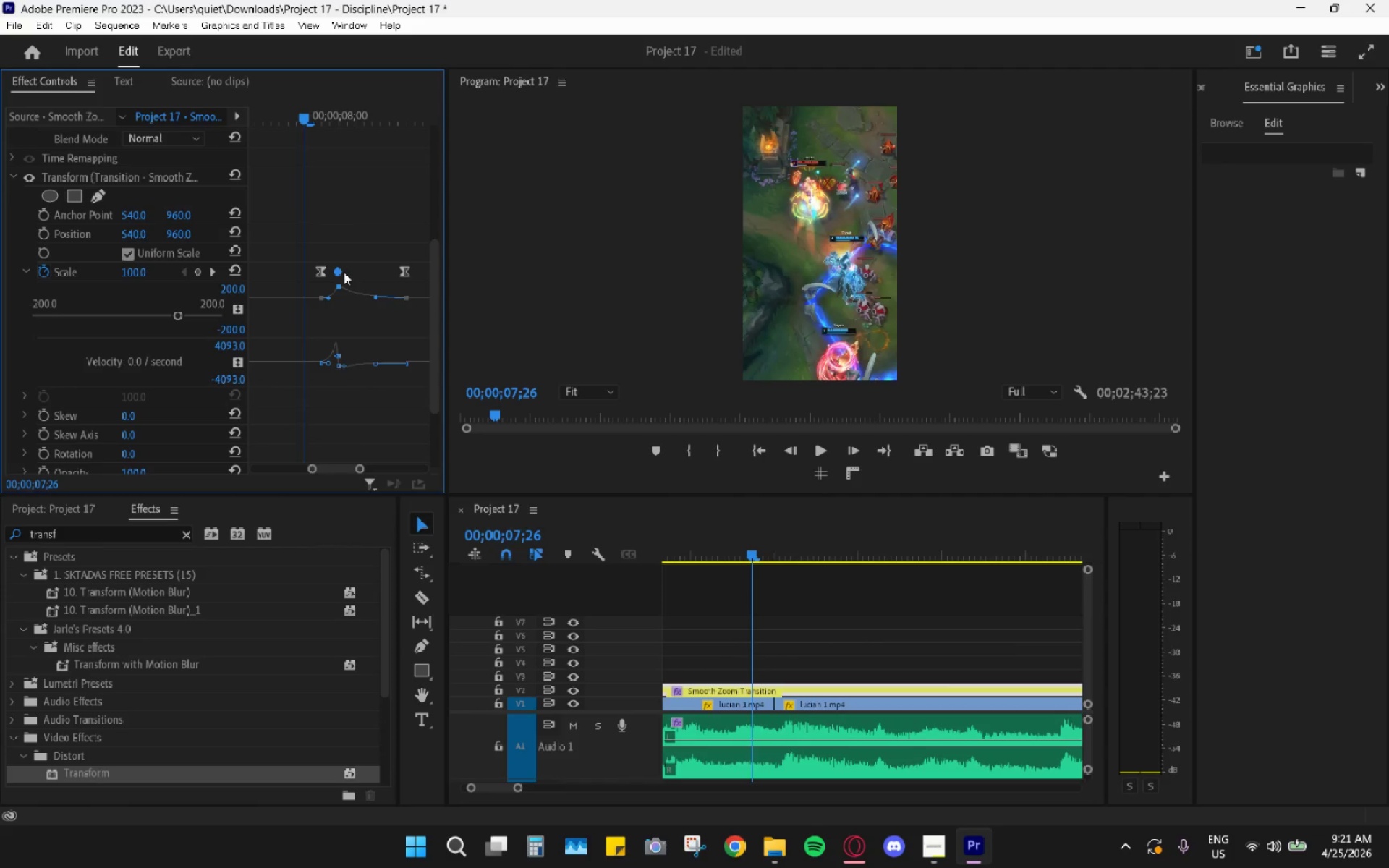 
key(ArrowLeft)
 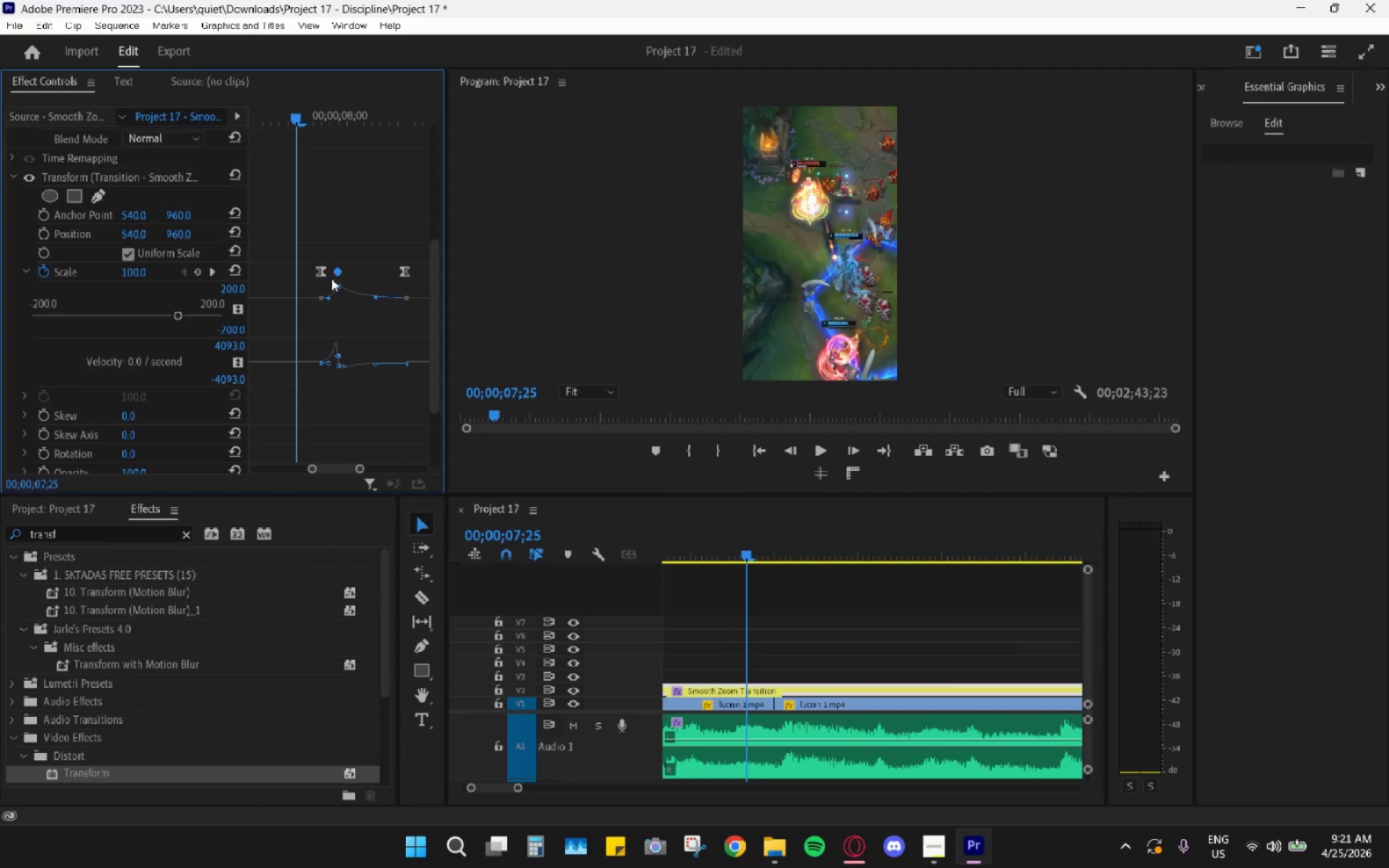 
left_click_drag(start_coordinate=[322, 275], to_coordinate=[292, 271])
 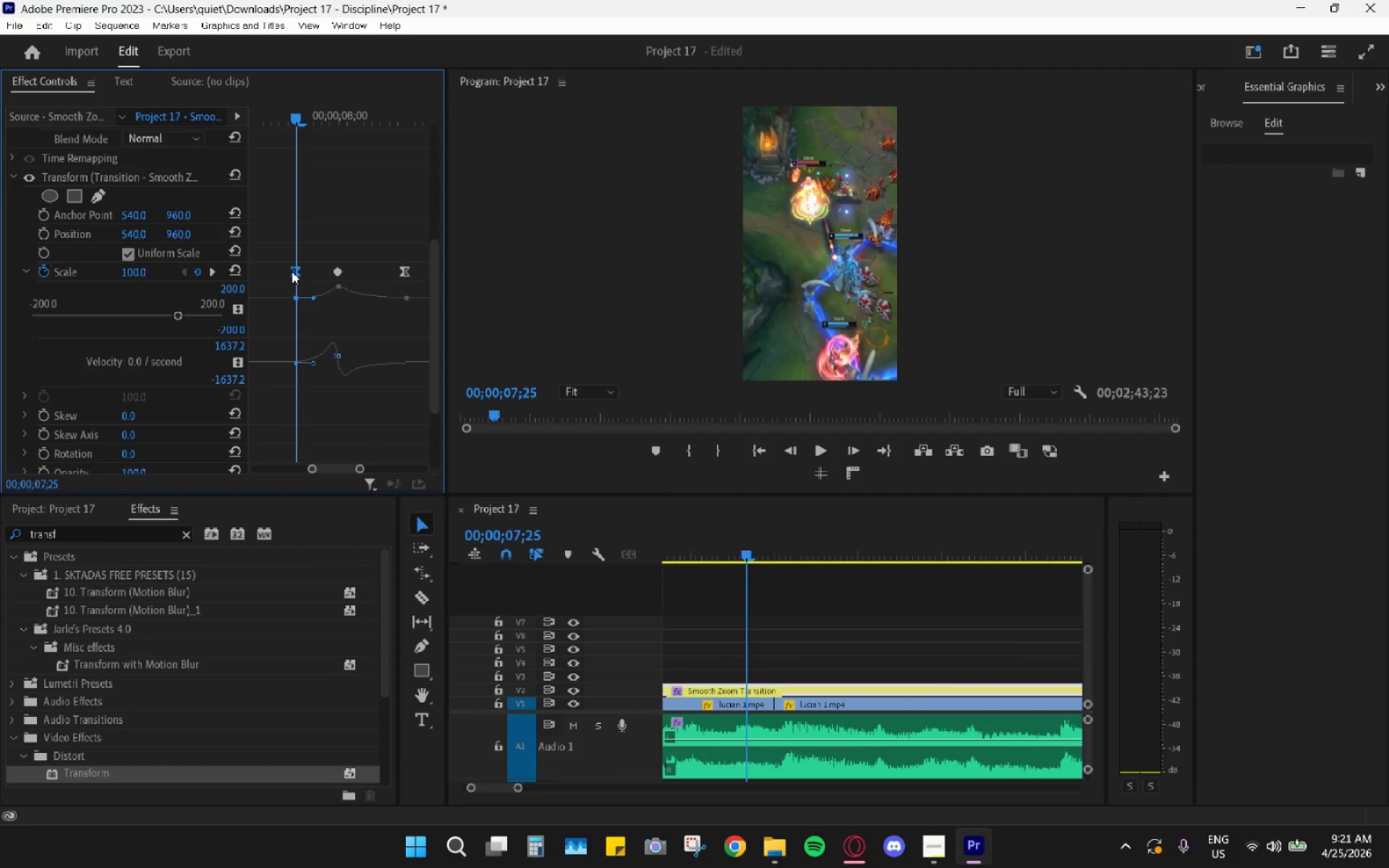 
key(ArrowRight)
 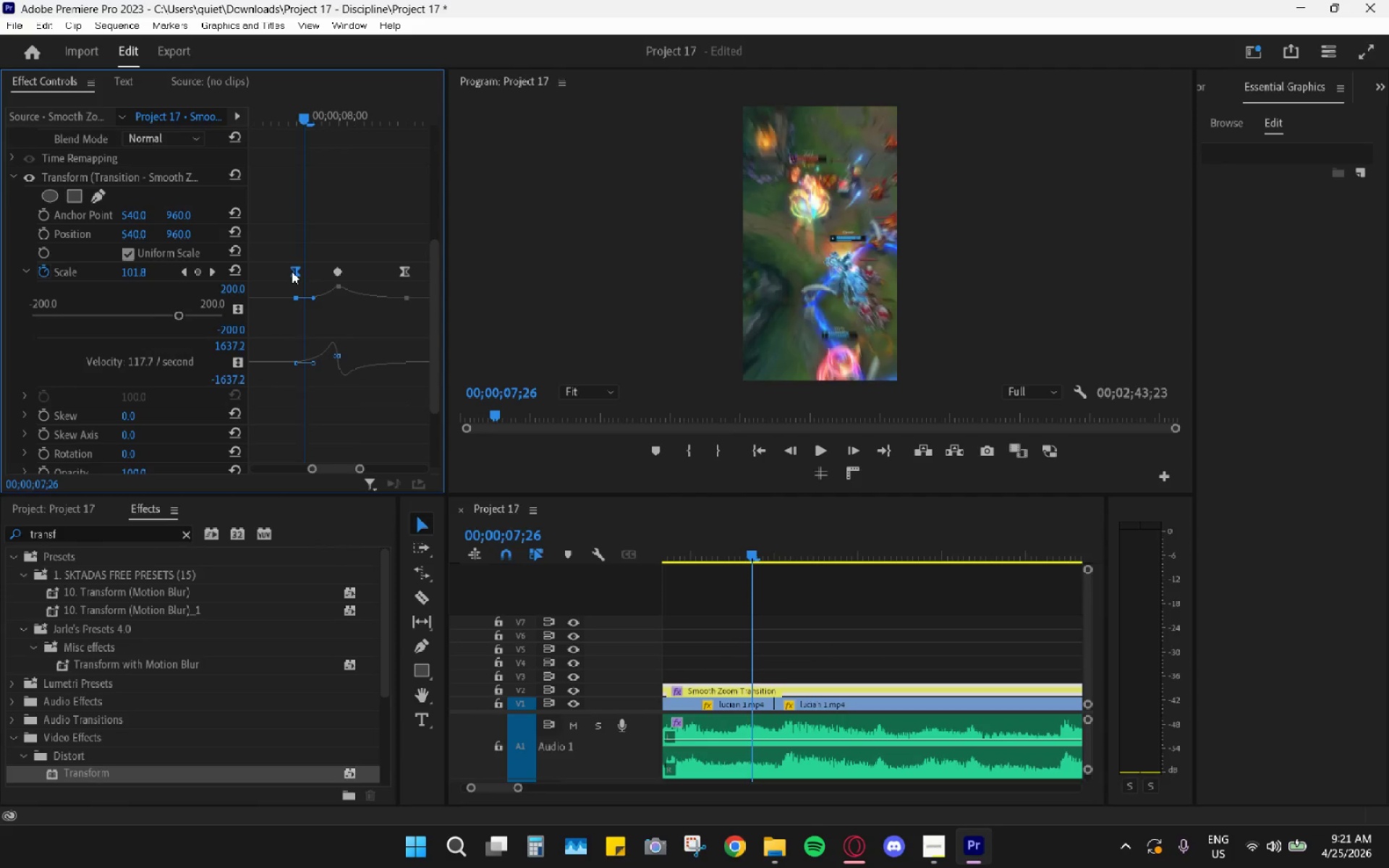 
key(ArrowRight)
 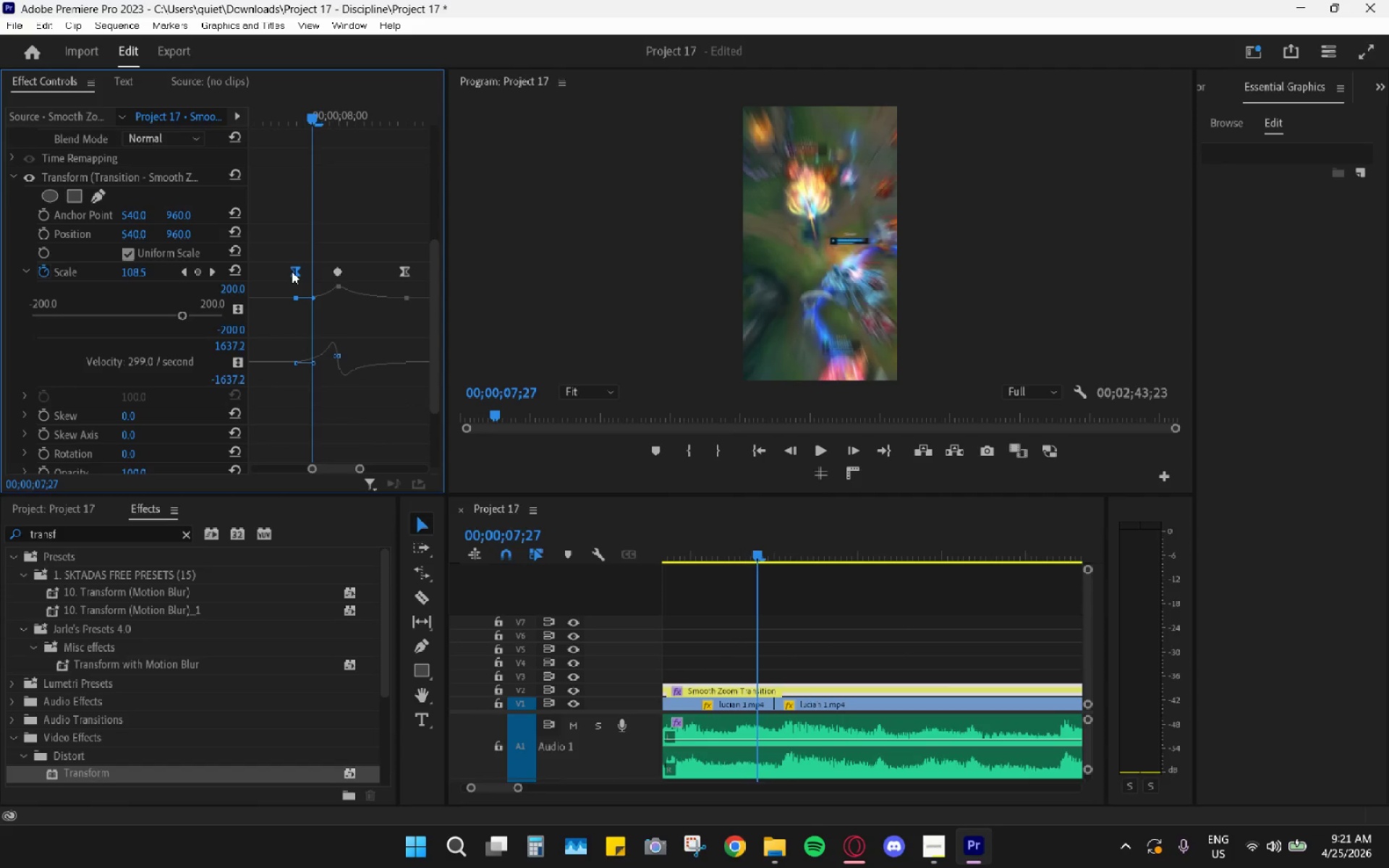 
key(ArrowRight)
 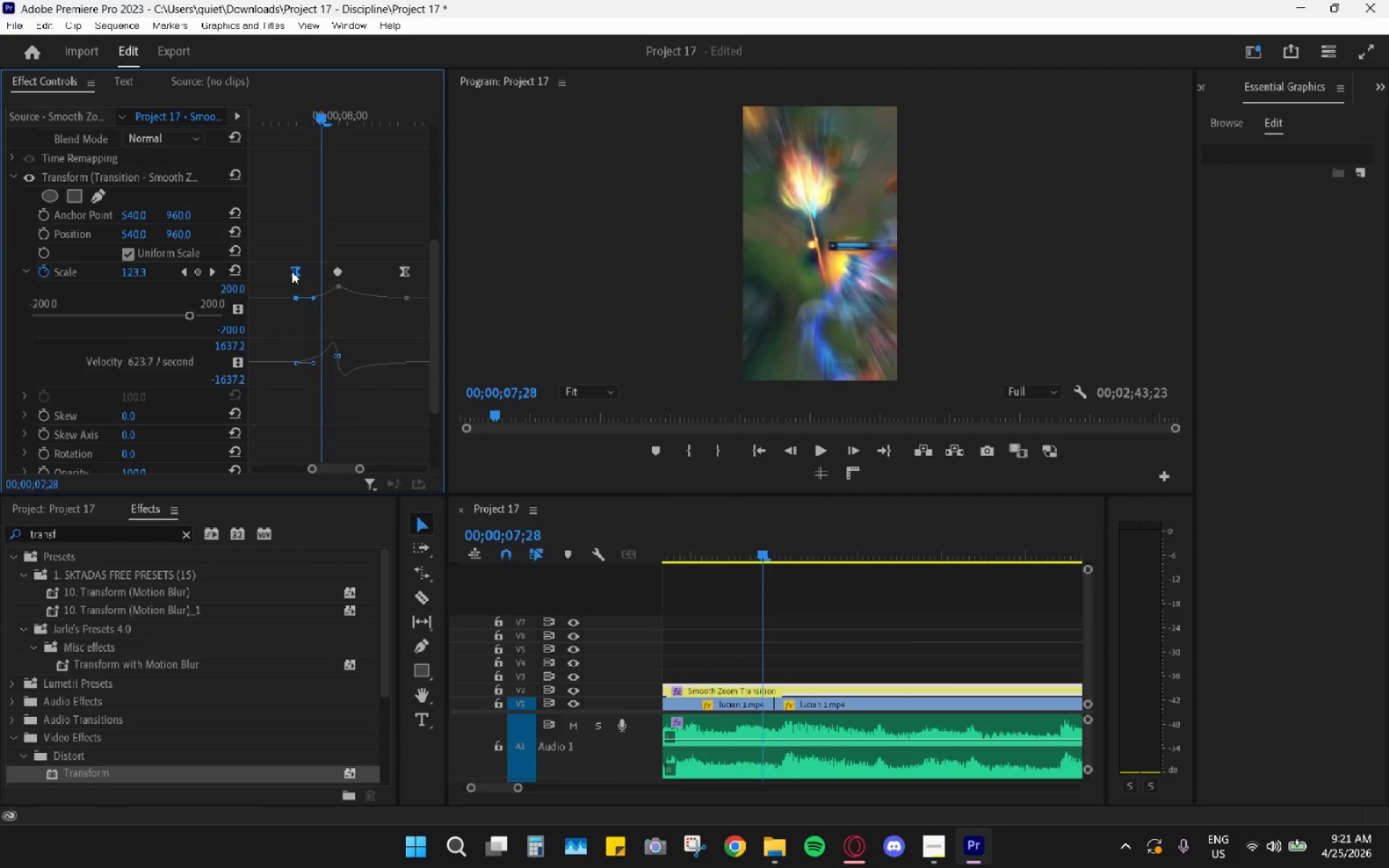 
key(ArrowRight)
 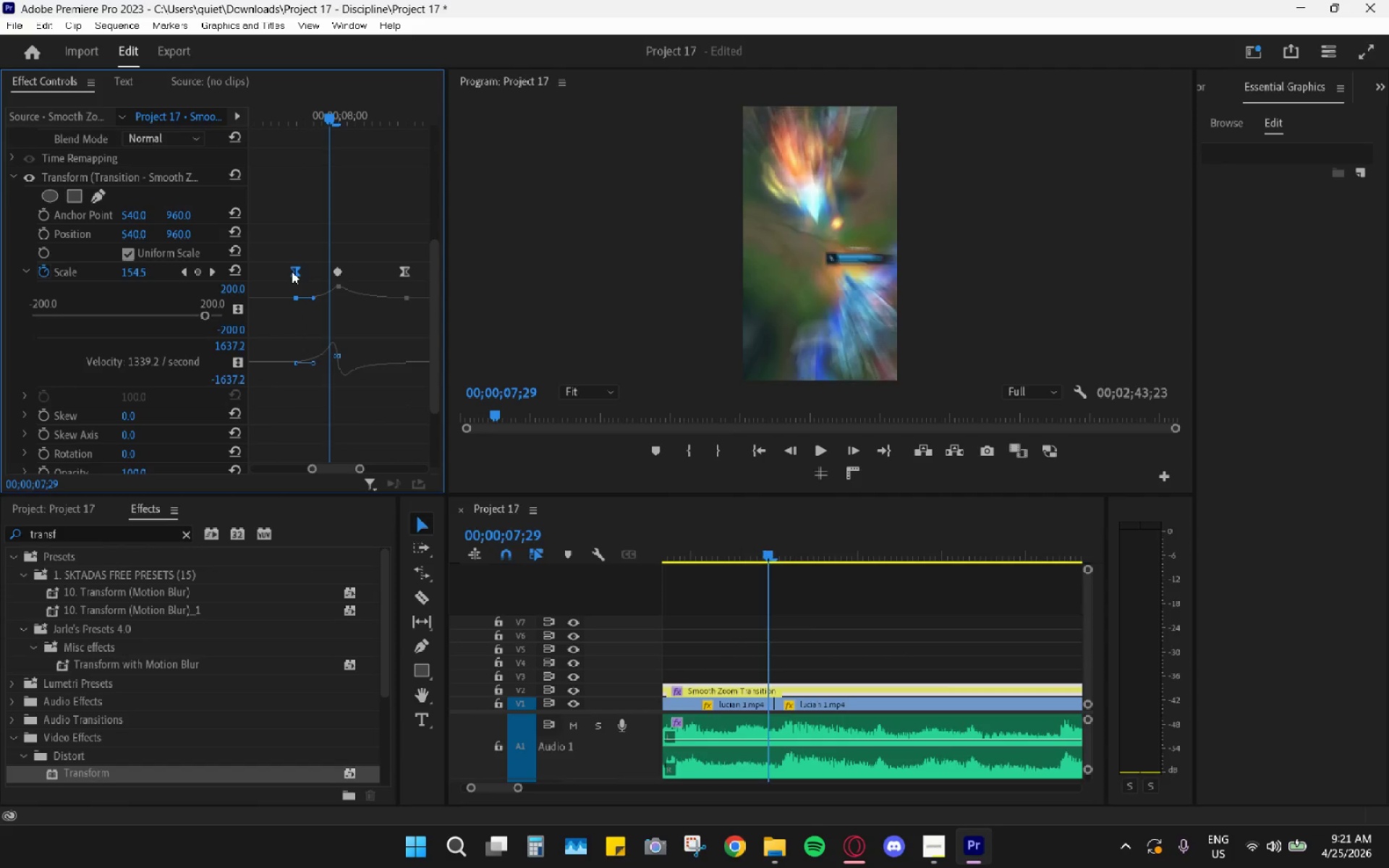 
key(ArrowRight)
 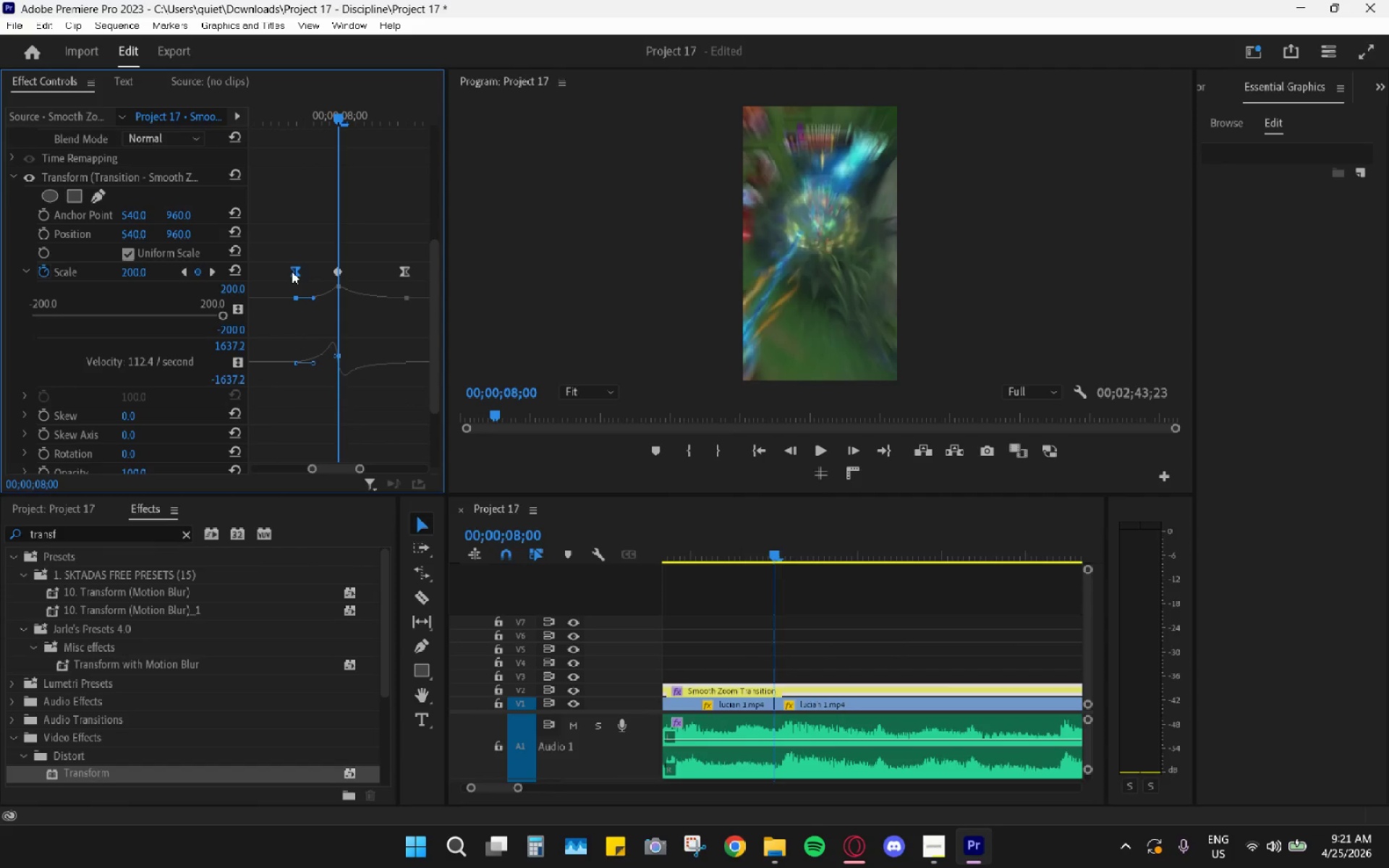 
key(ArrowRight)
 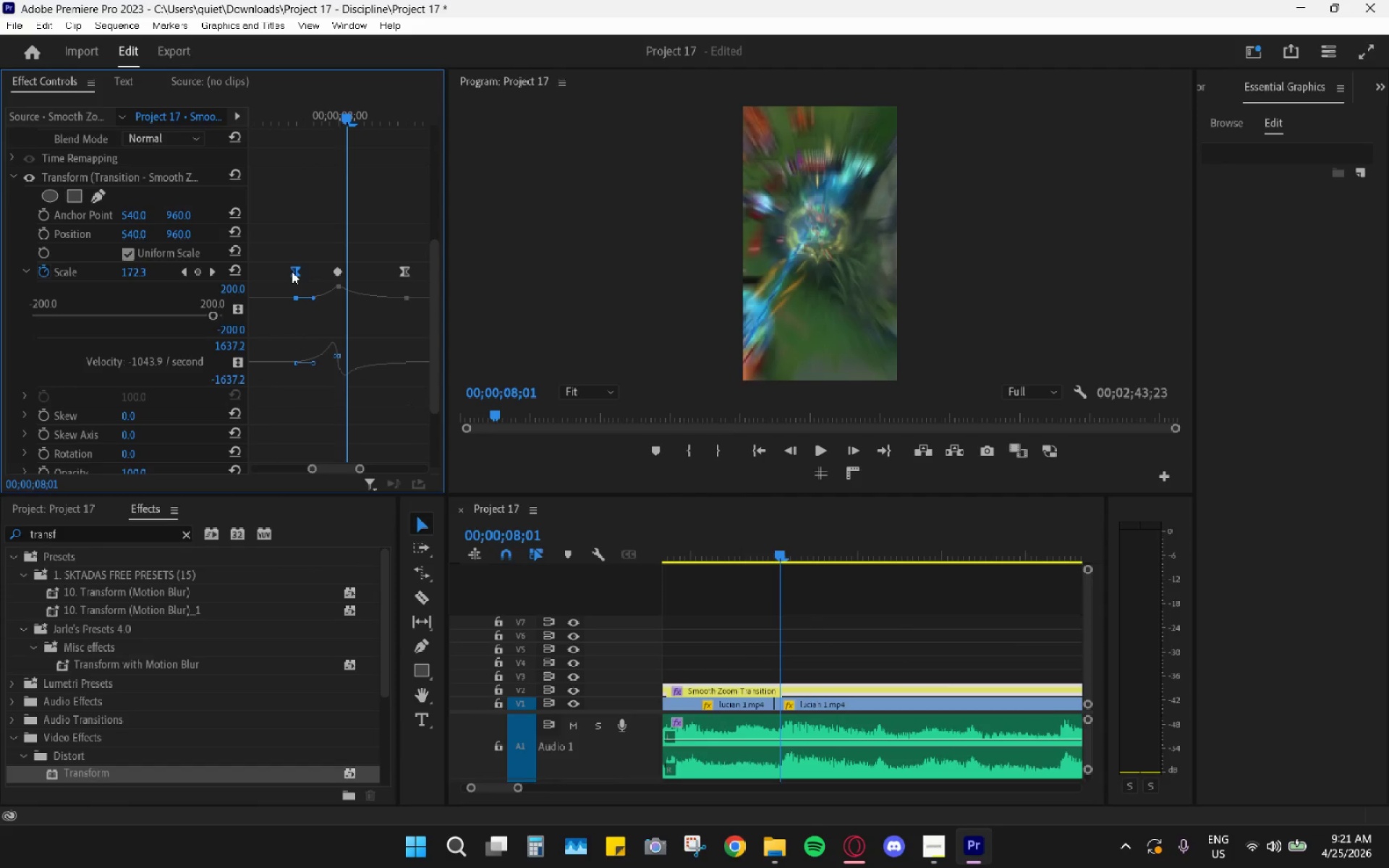 
key(ArrowRight)
 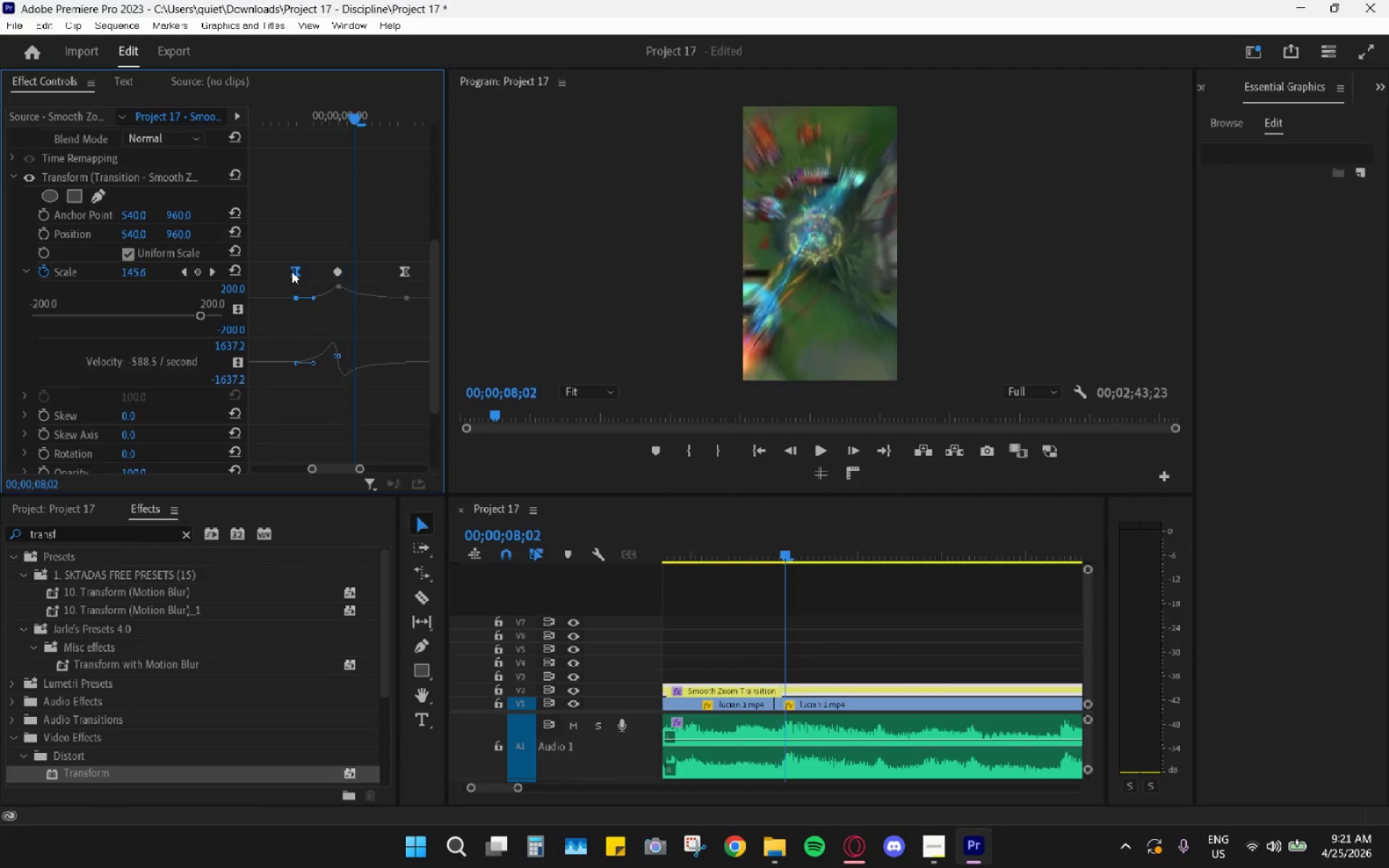 
key(ArrowRight)
 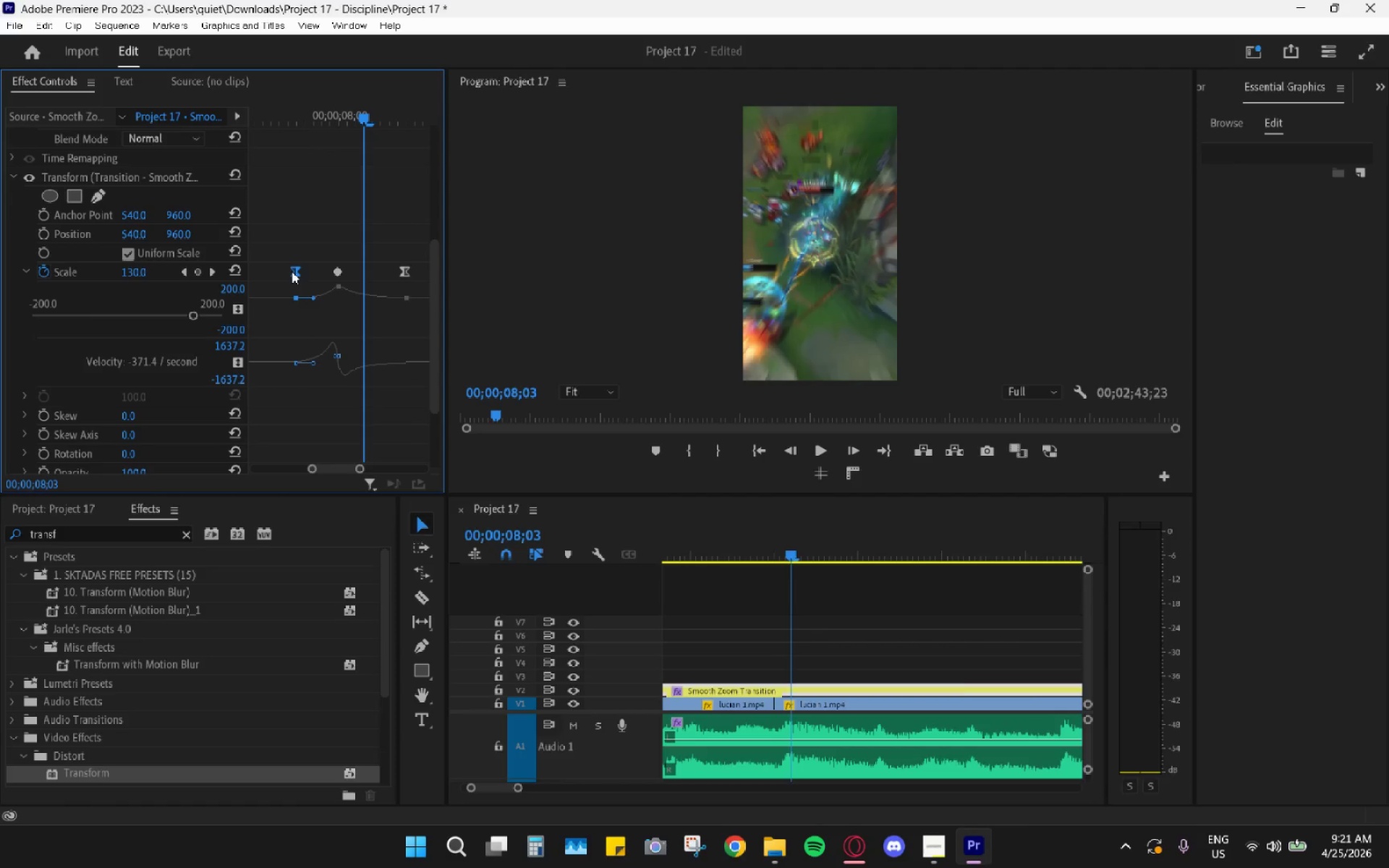 
key(ArrowRight)
 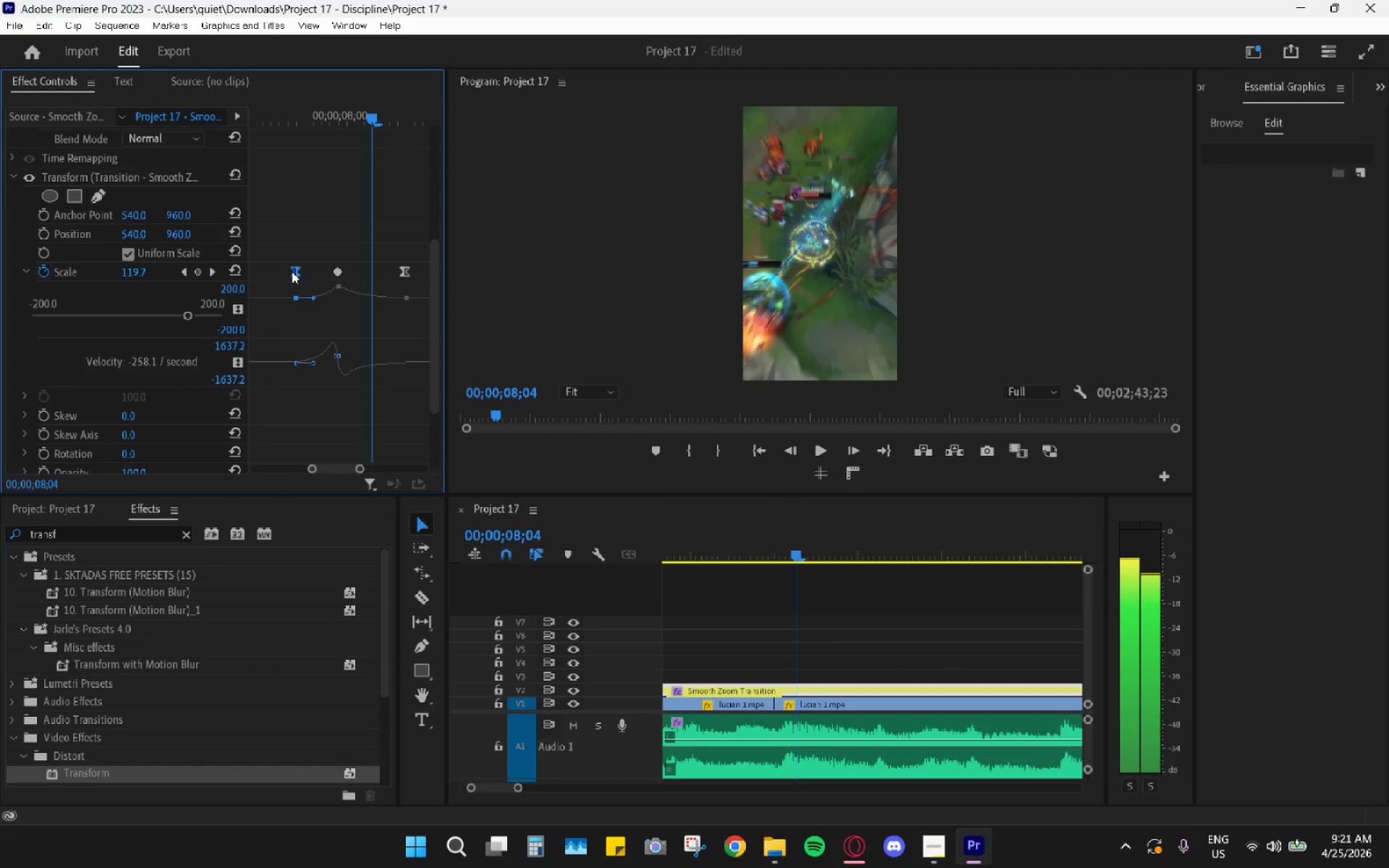 
key(ArrowRight)
 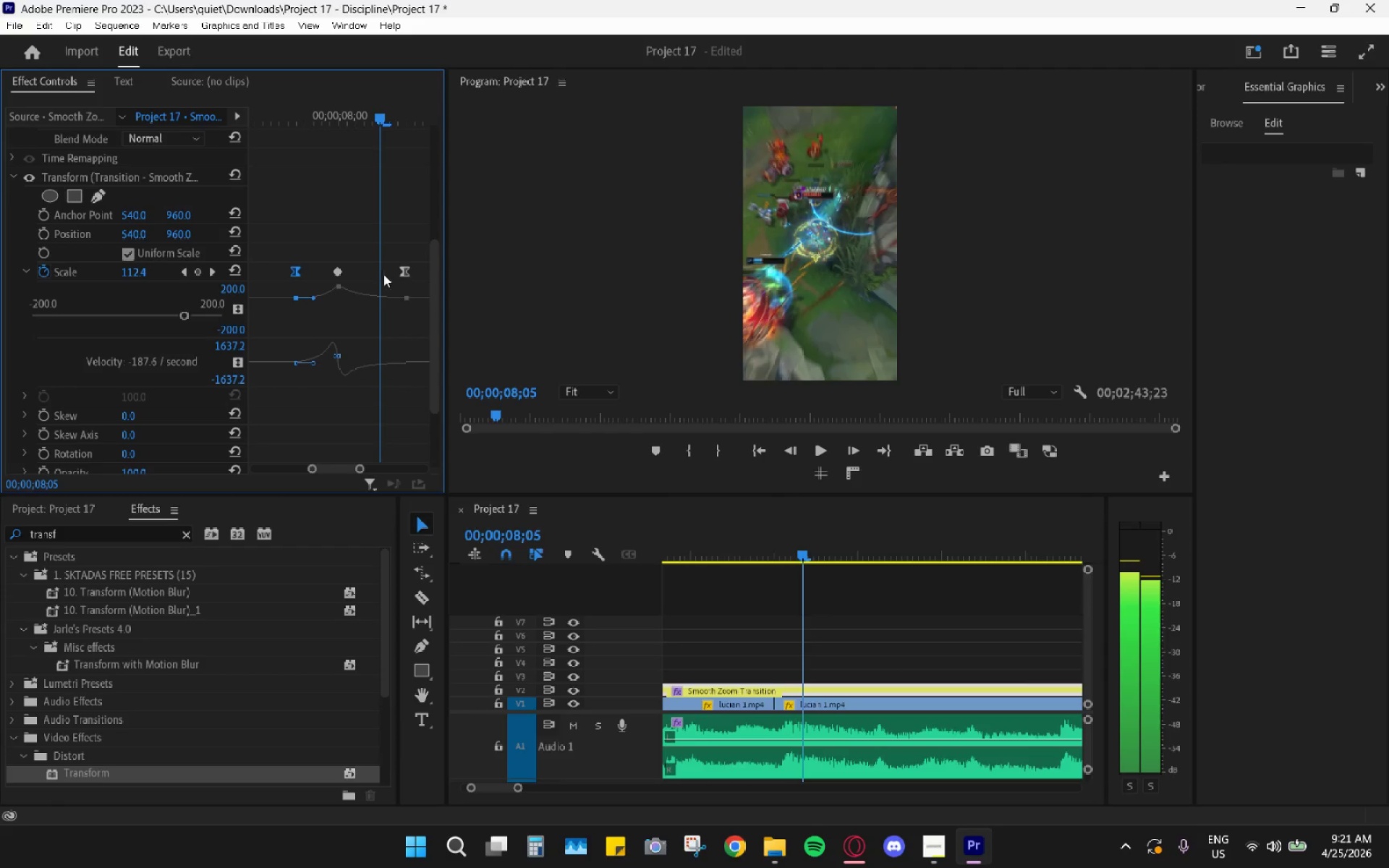 
left_click_drag(start_coordinate=[404, 273], to_coordinate=[378, 272])
 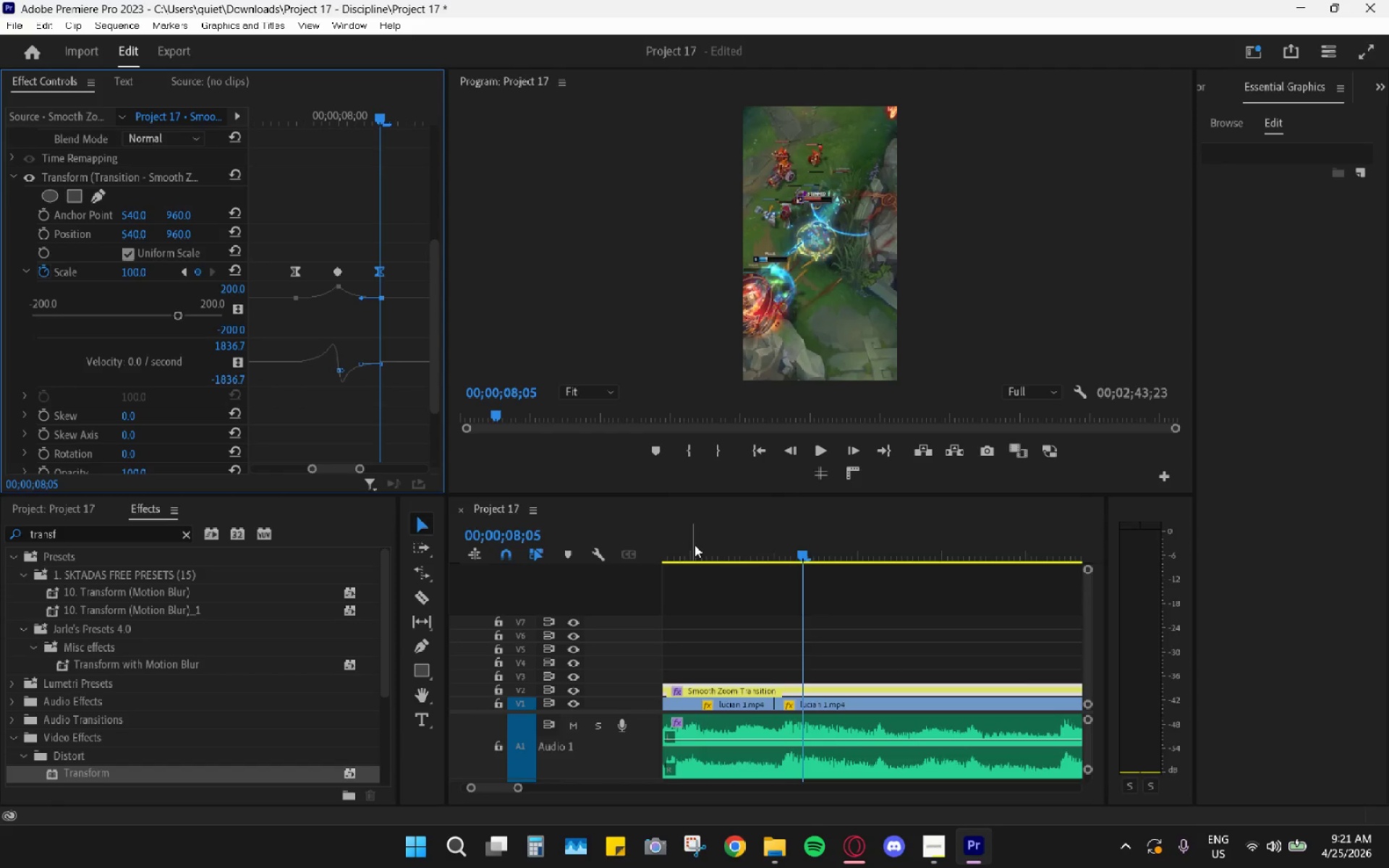 
hold_key(key=AltLeft, duration=0.98)
scroll: coordinate [726, 589], scroll_direction: down, amount: 17.0
 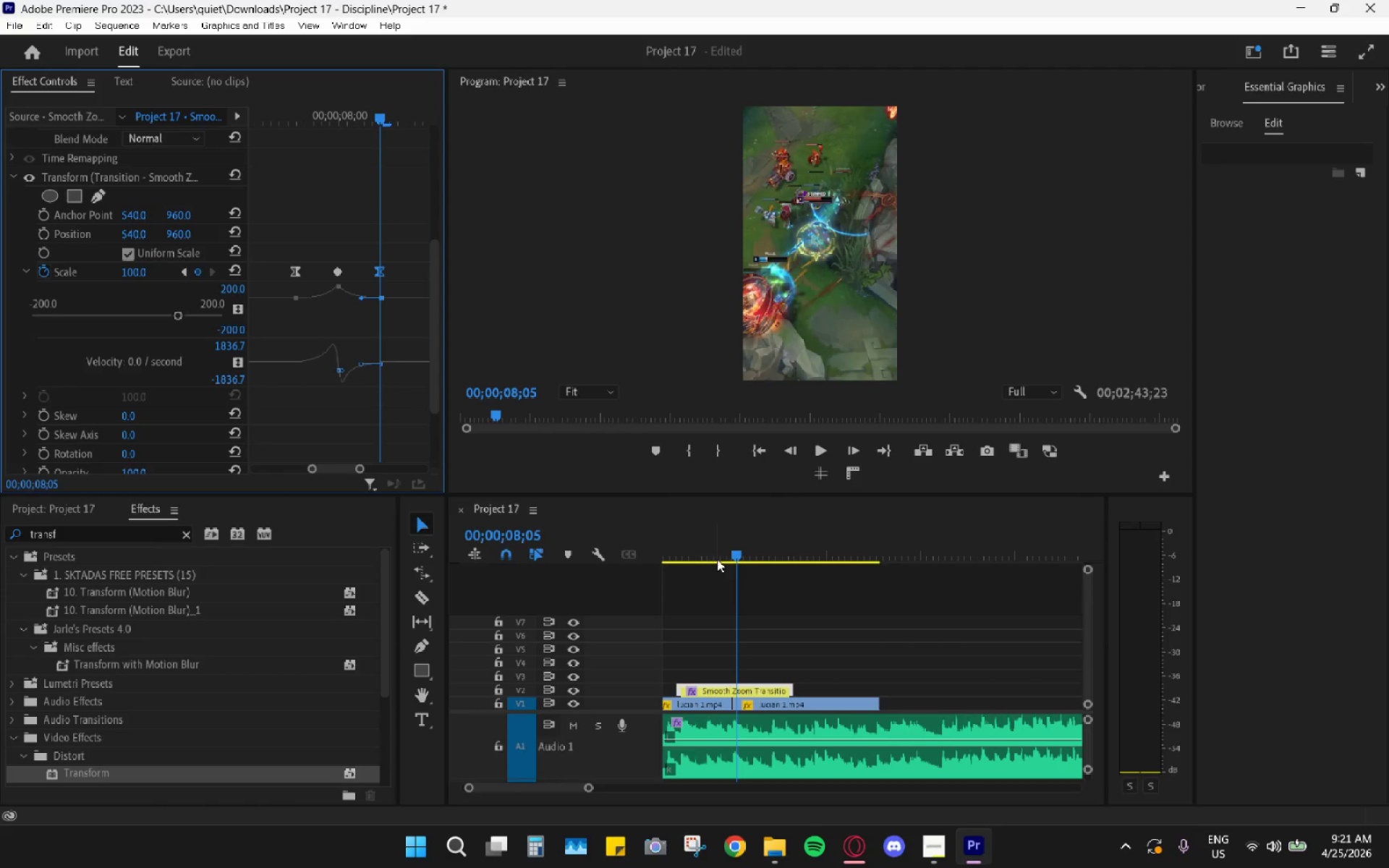 
left_click_drag(start_coordinate=[718, 555], to_coordinate=[590, 547])
 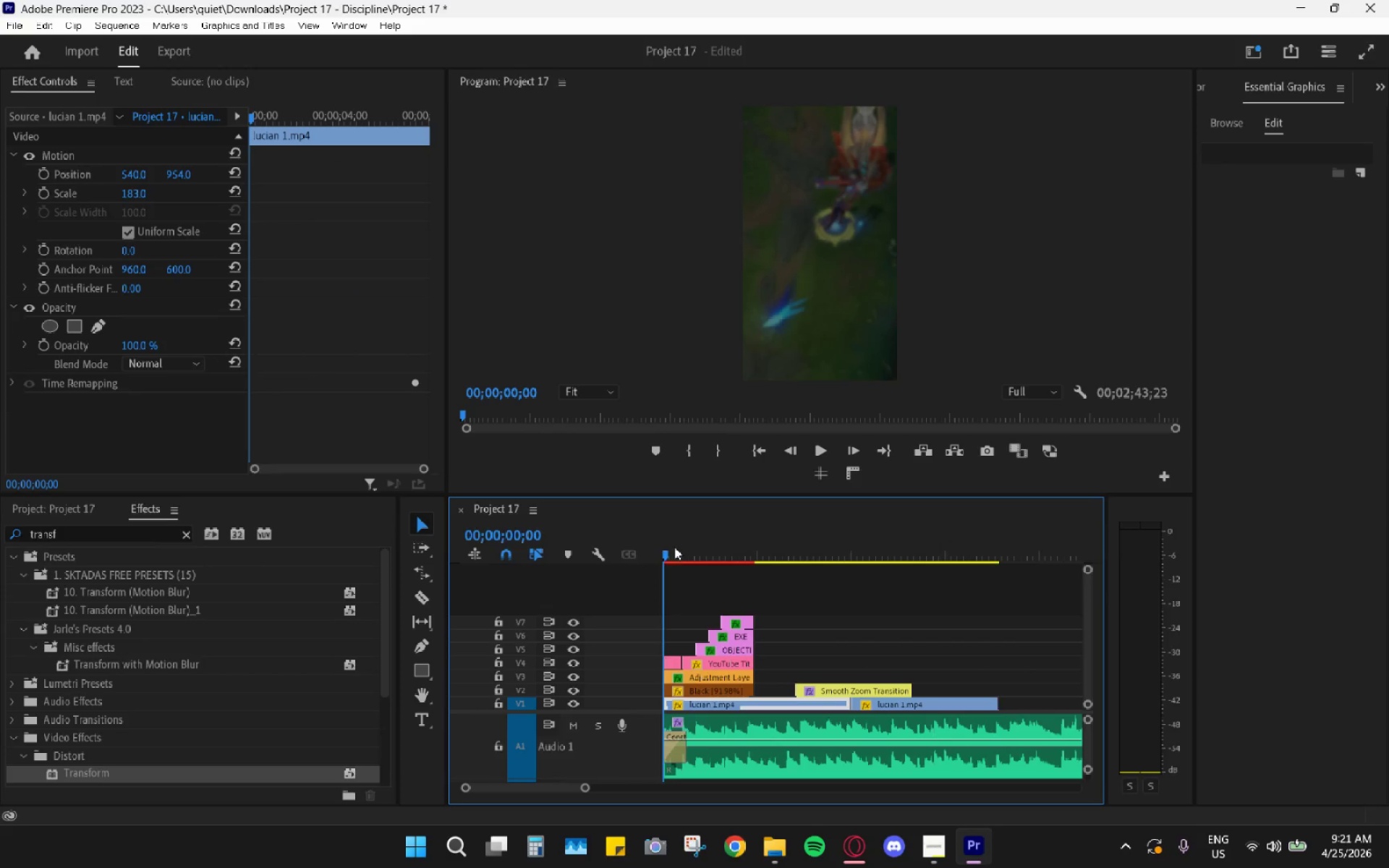 
left_click_drag(start_coordinate=[681, 545], to_coordinate=[577, 550])
 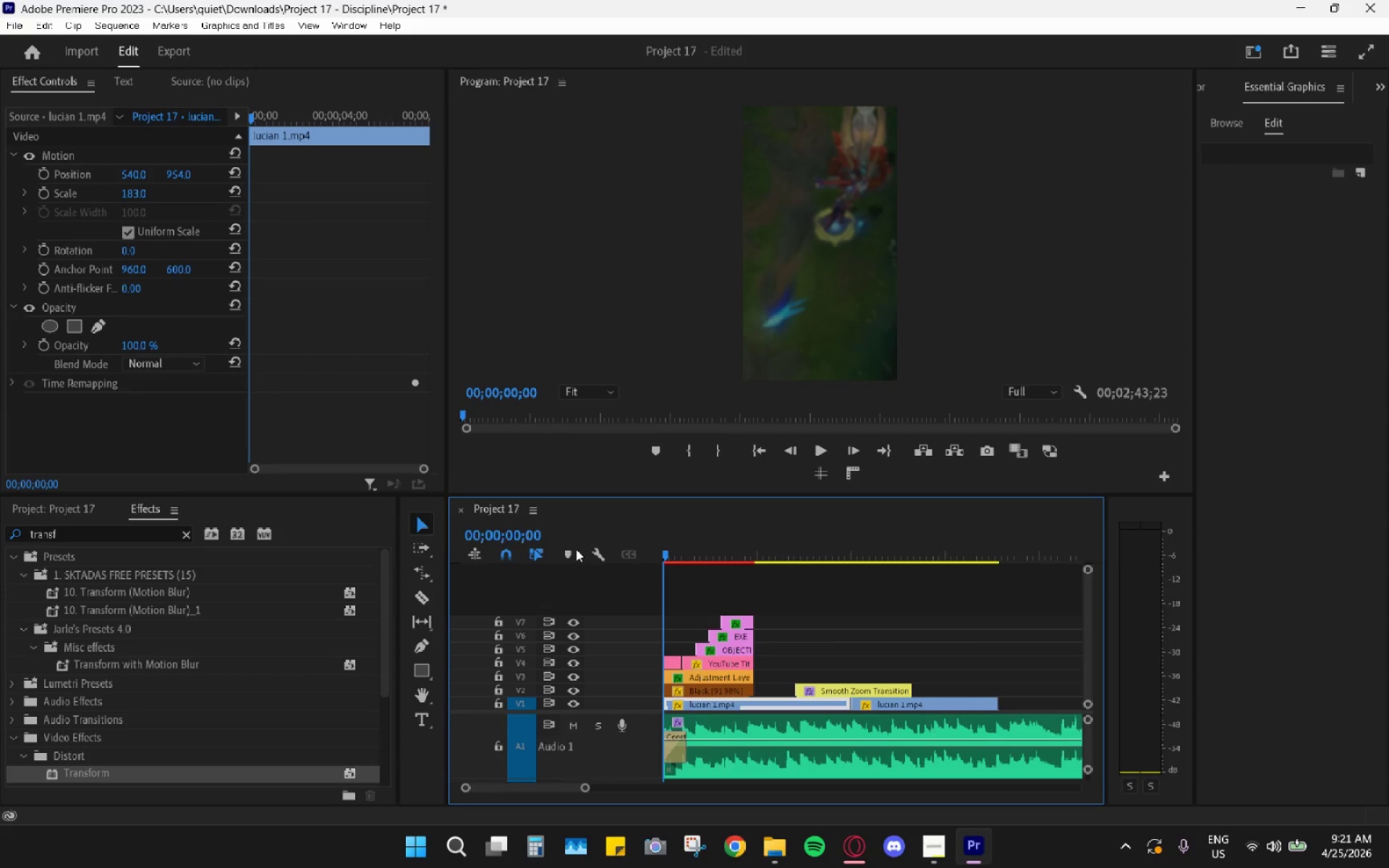 
key(Space)
 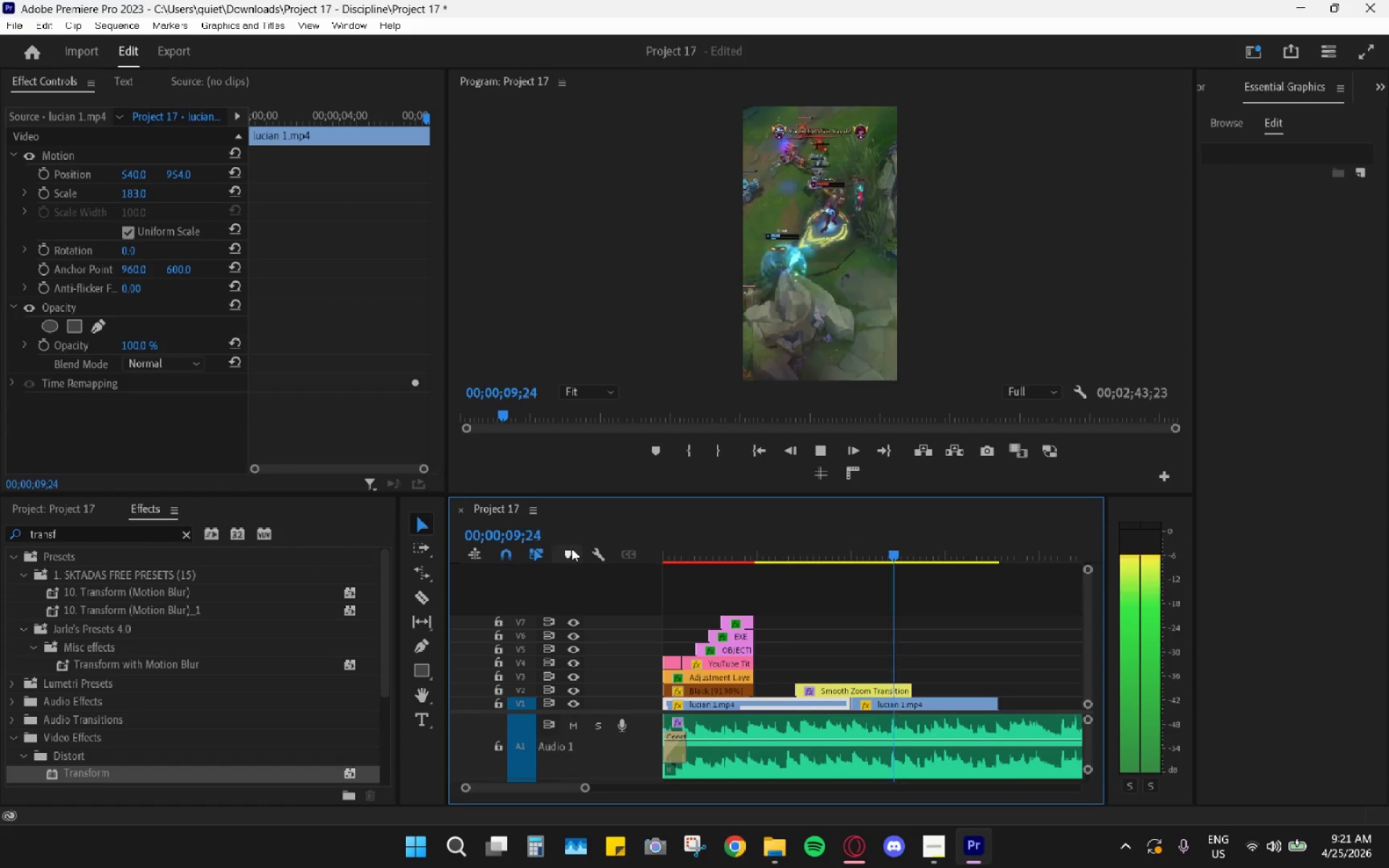 
wait(15.11)
 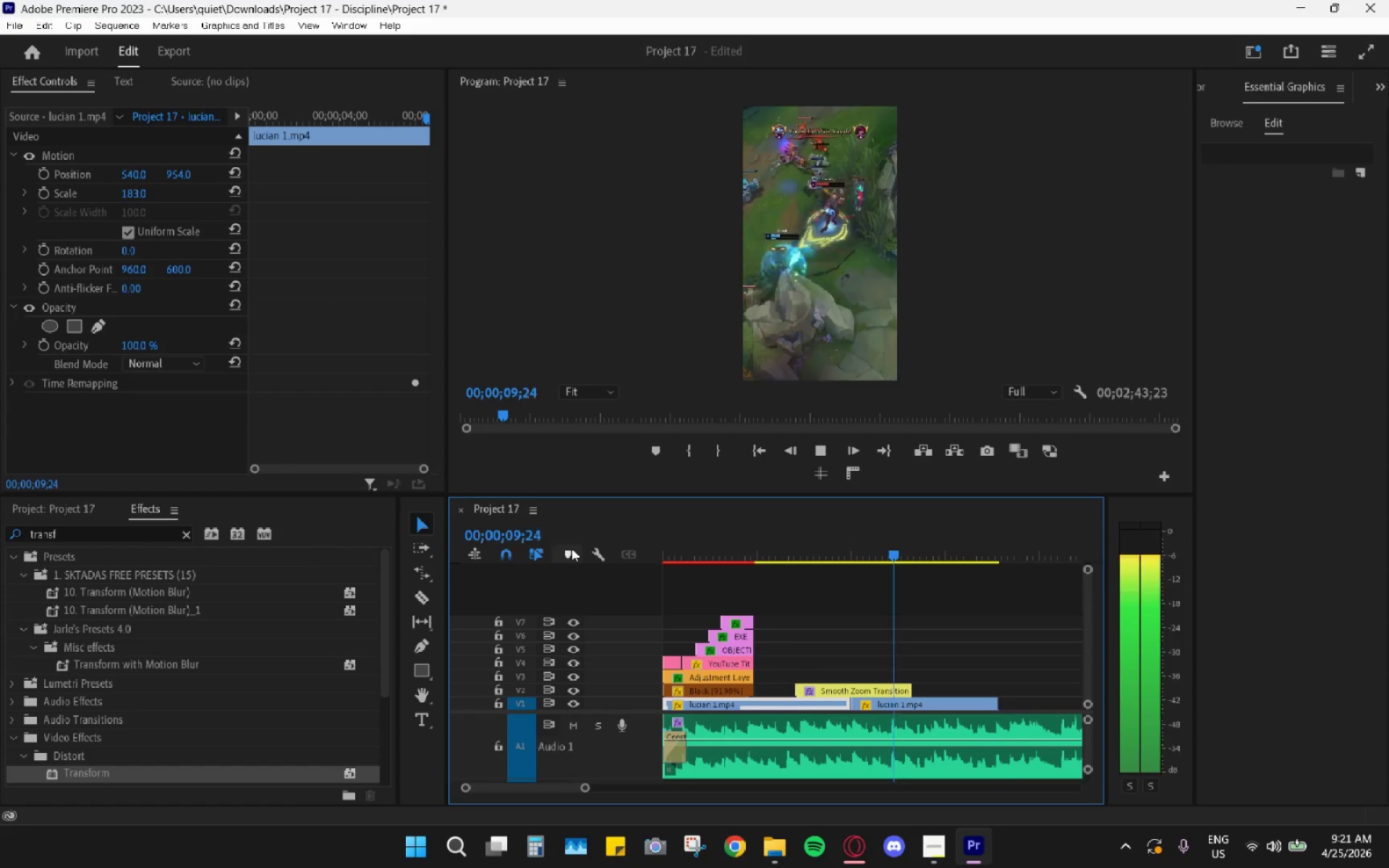 
key(Space)
 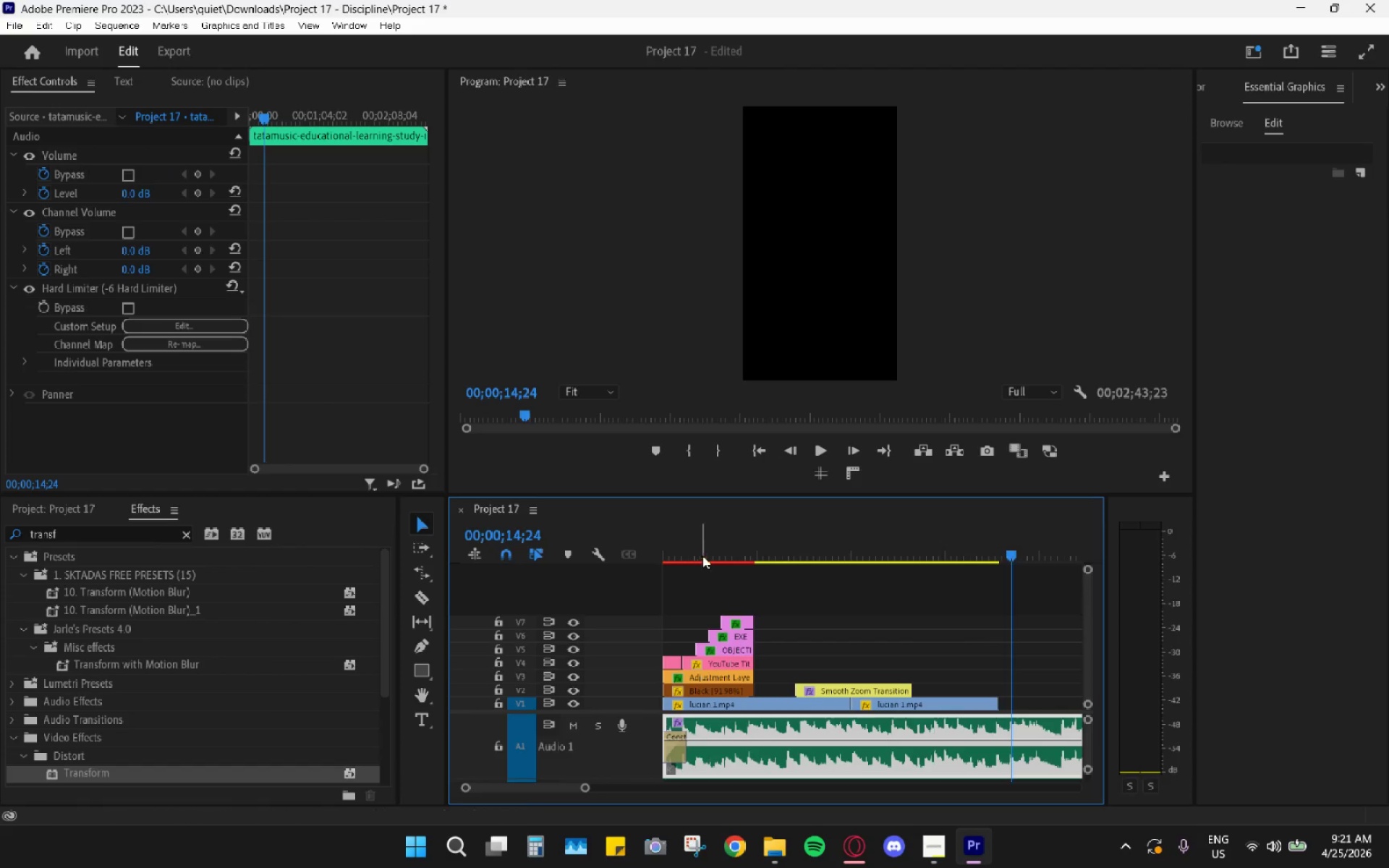 
left_click_drag(start_coordinate=[703, 548], to_coordinate=[540, 527])
 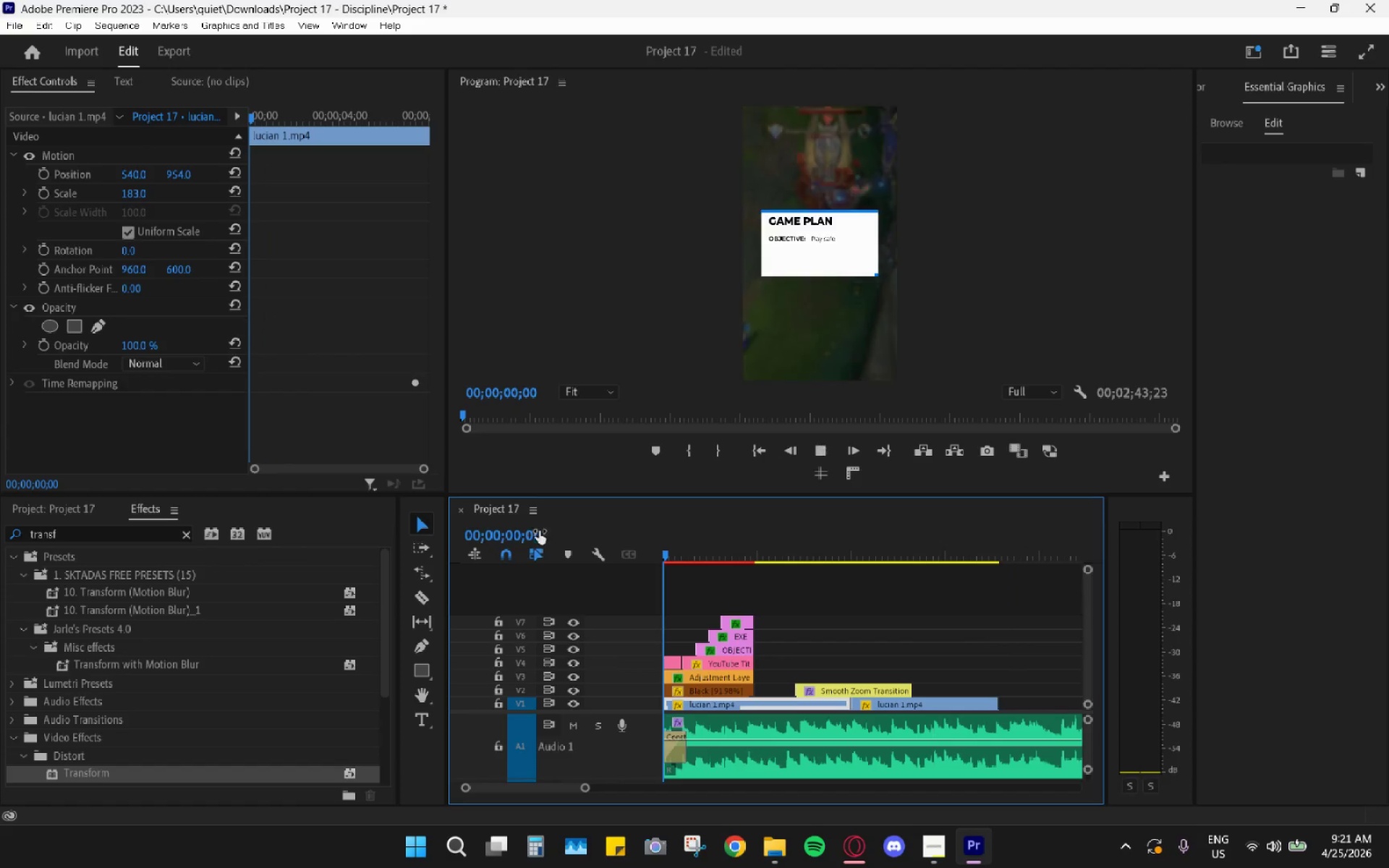 
key(Space)
 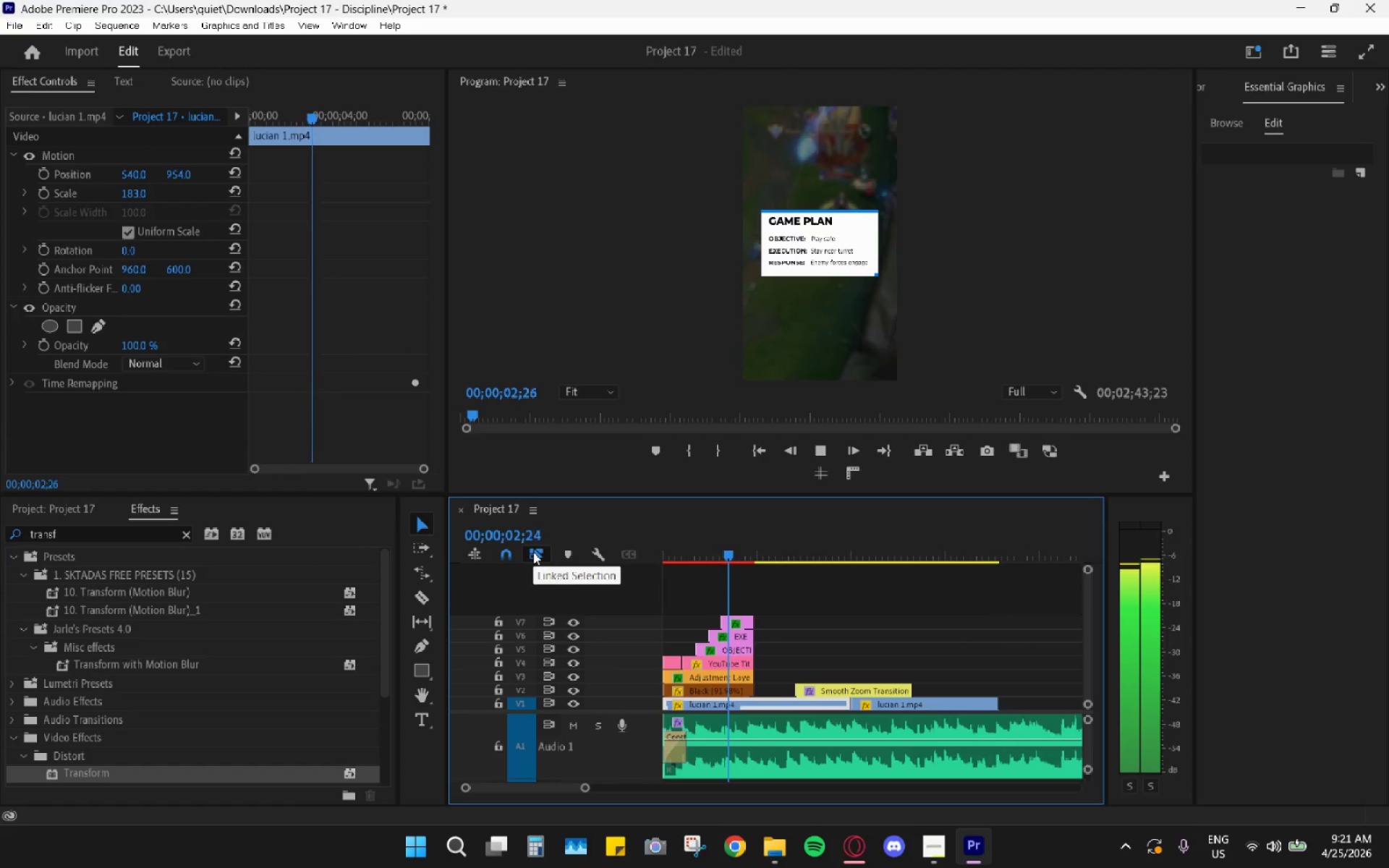 
key(Space)
 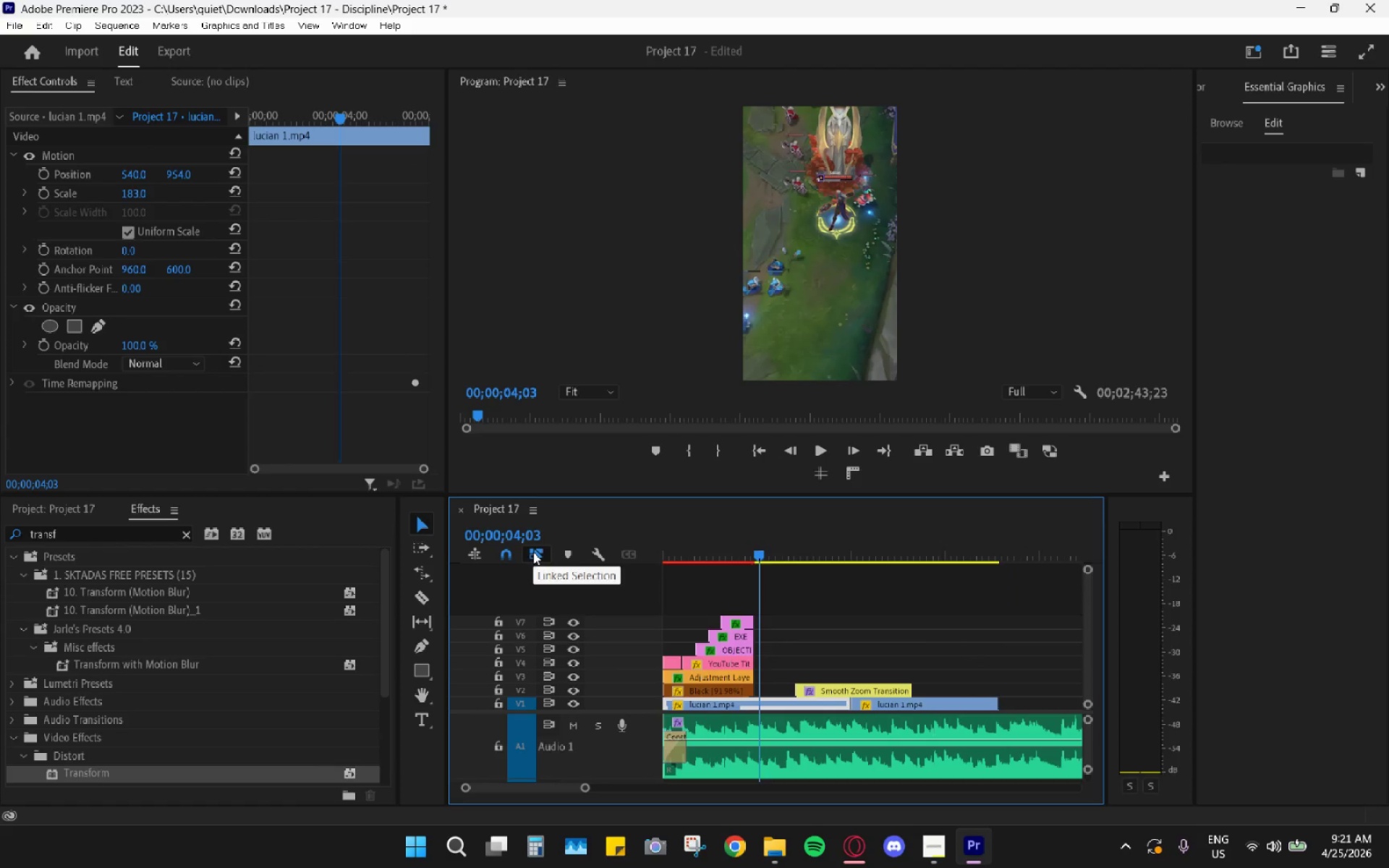 
key(Alt+AltLeft)
 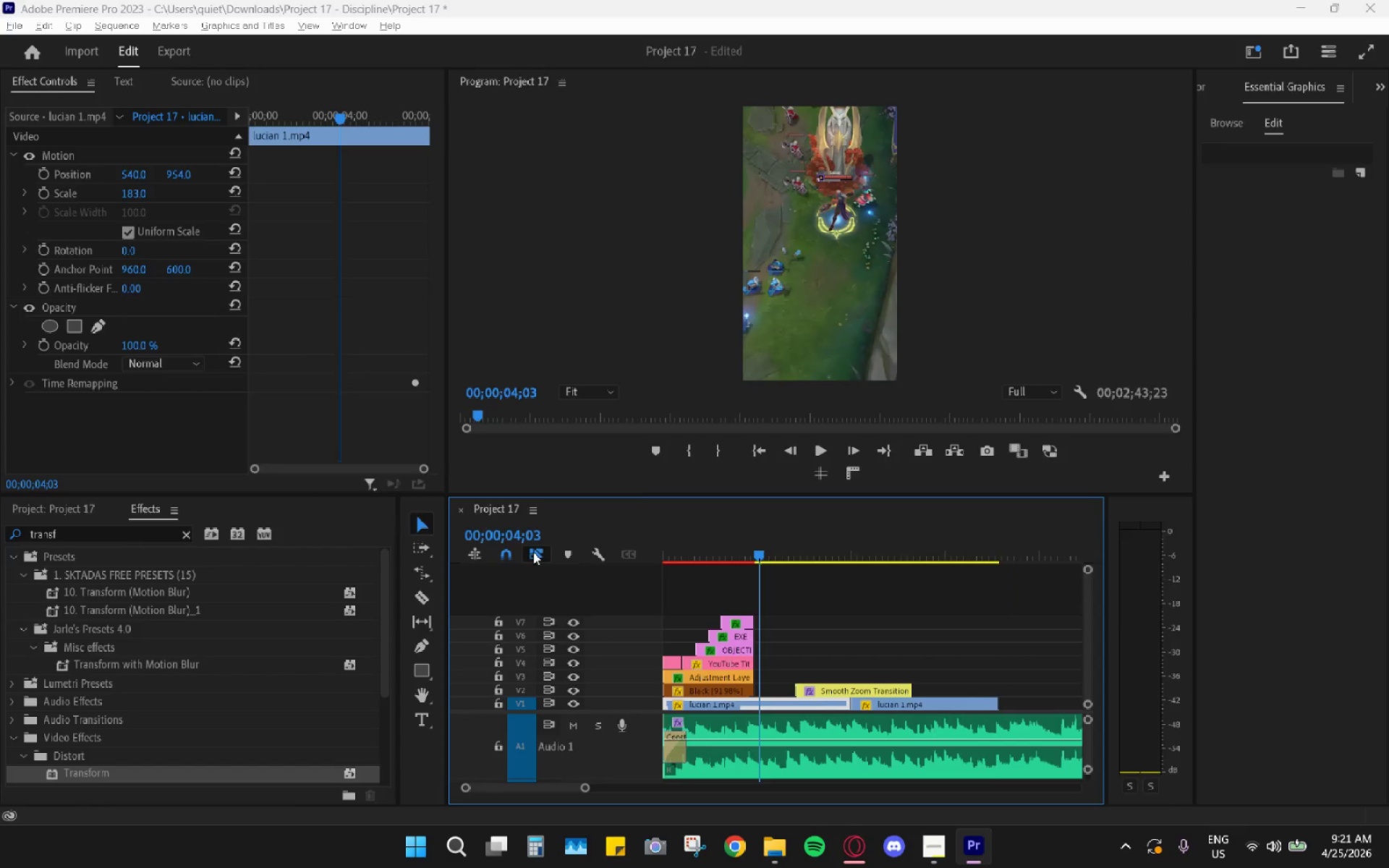 
key(Alt+Tab)